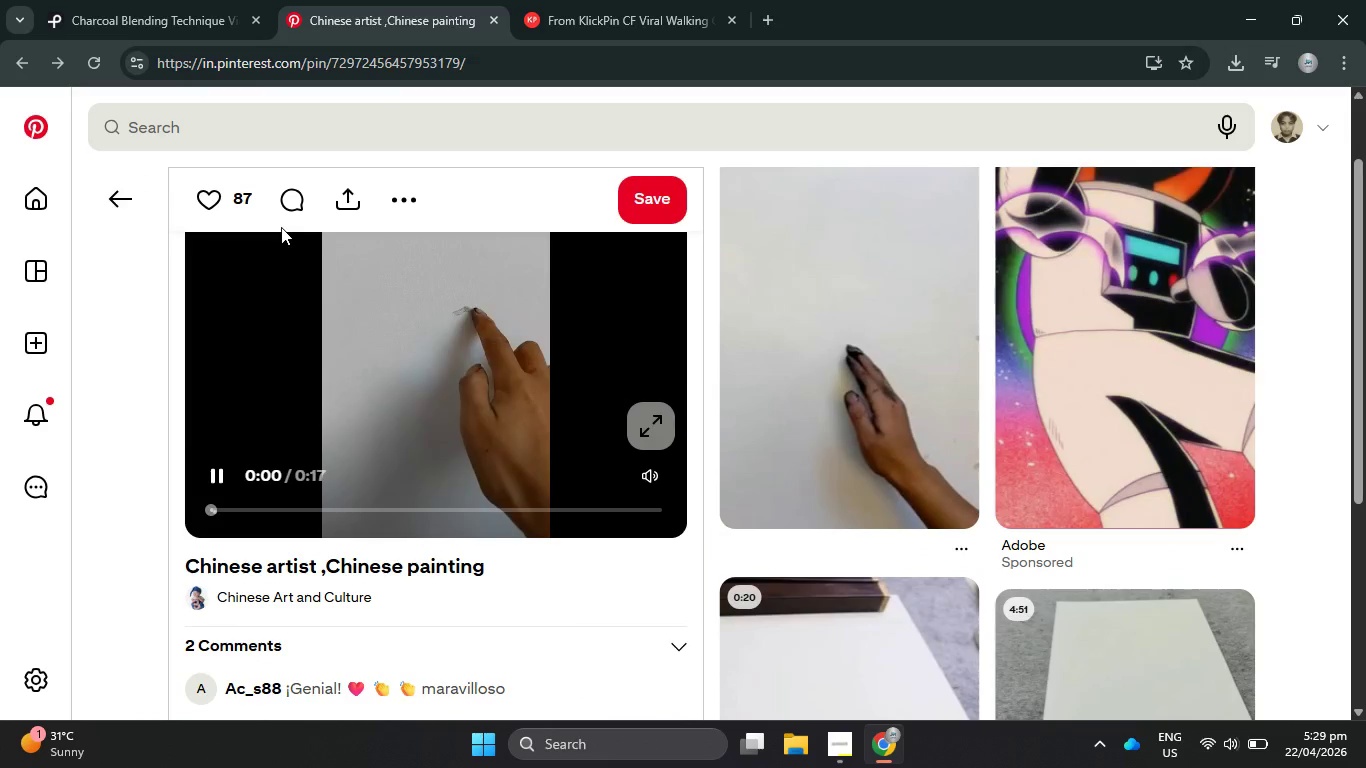 
scroll: coordinate [896, 348], scroll_direction: down, amount: 5.0
 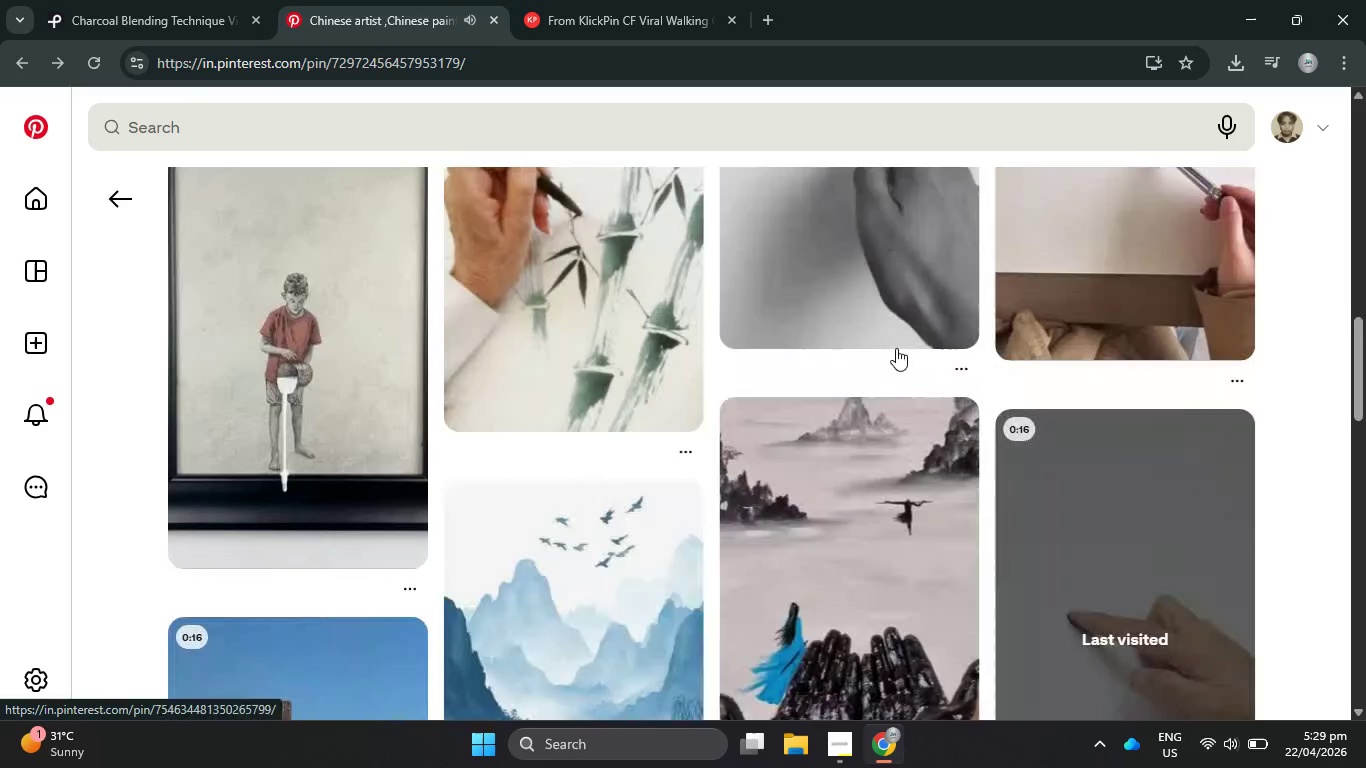 
scroll: coordinate [896, 348], scroll_direction: up, amount: 2.0
 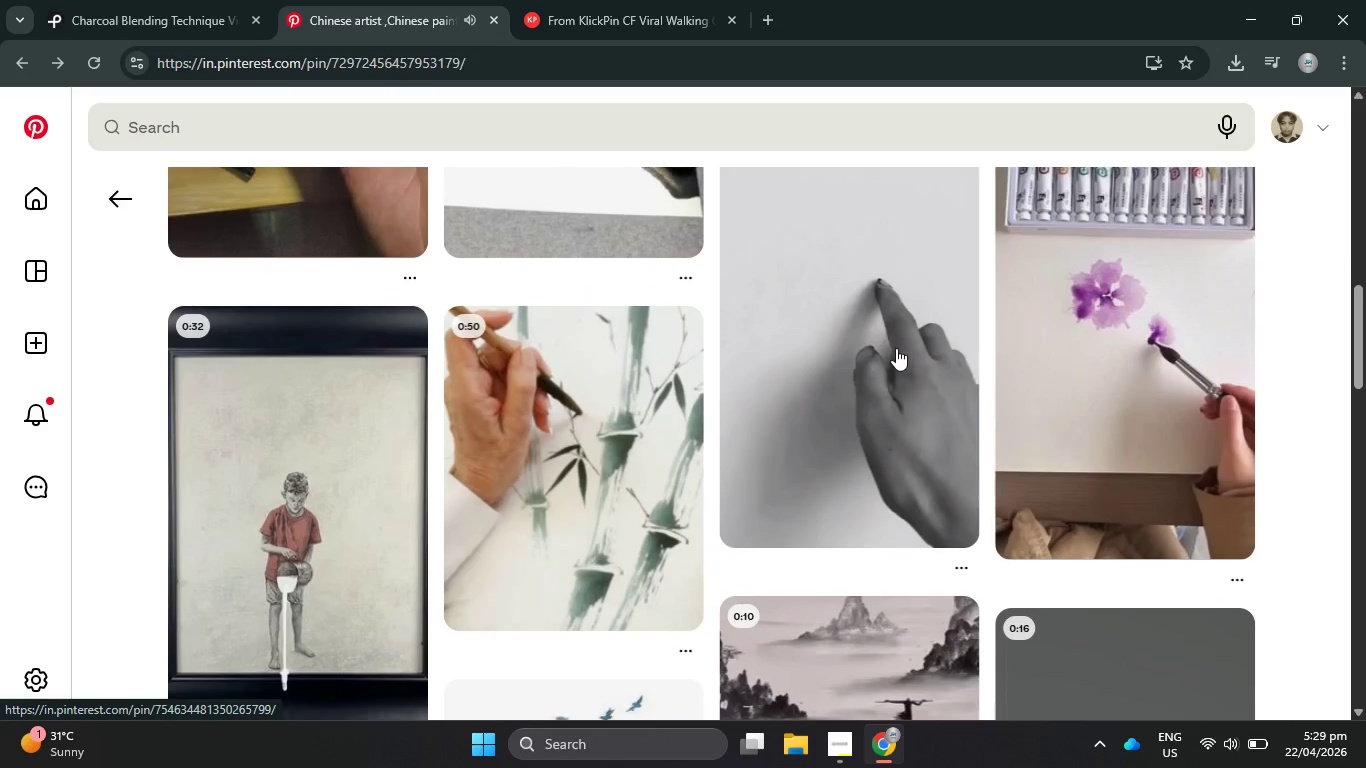 
scroll: coordinate [896, 348], scroll_direction: down, amount: 1.0
 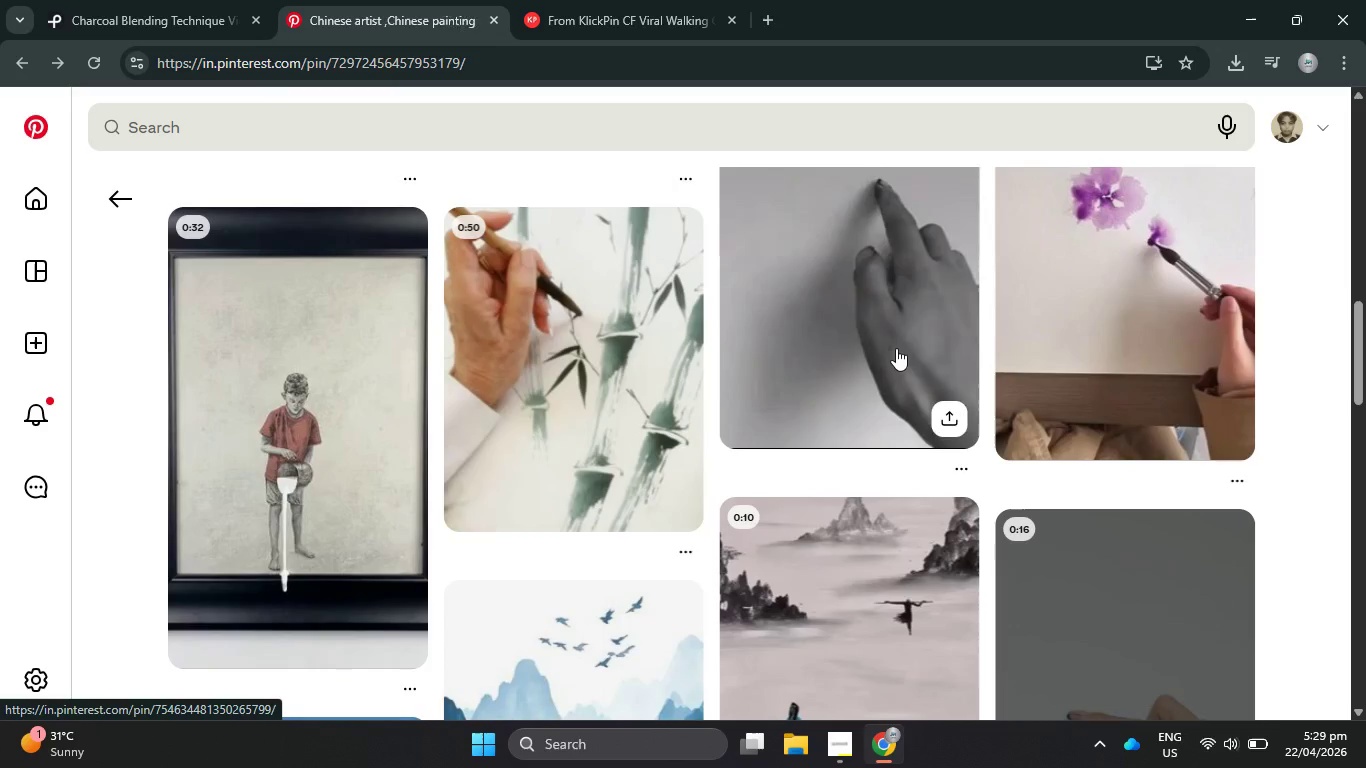 
scroll: coordinate [896, 348], scroll_direction: up, amount: 11.0
 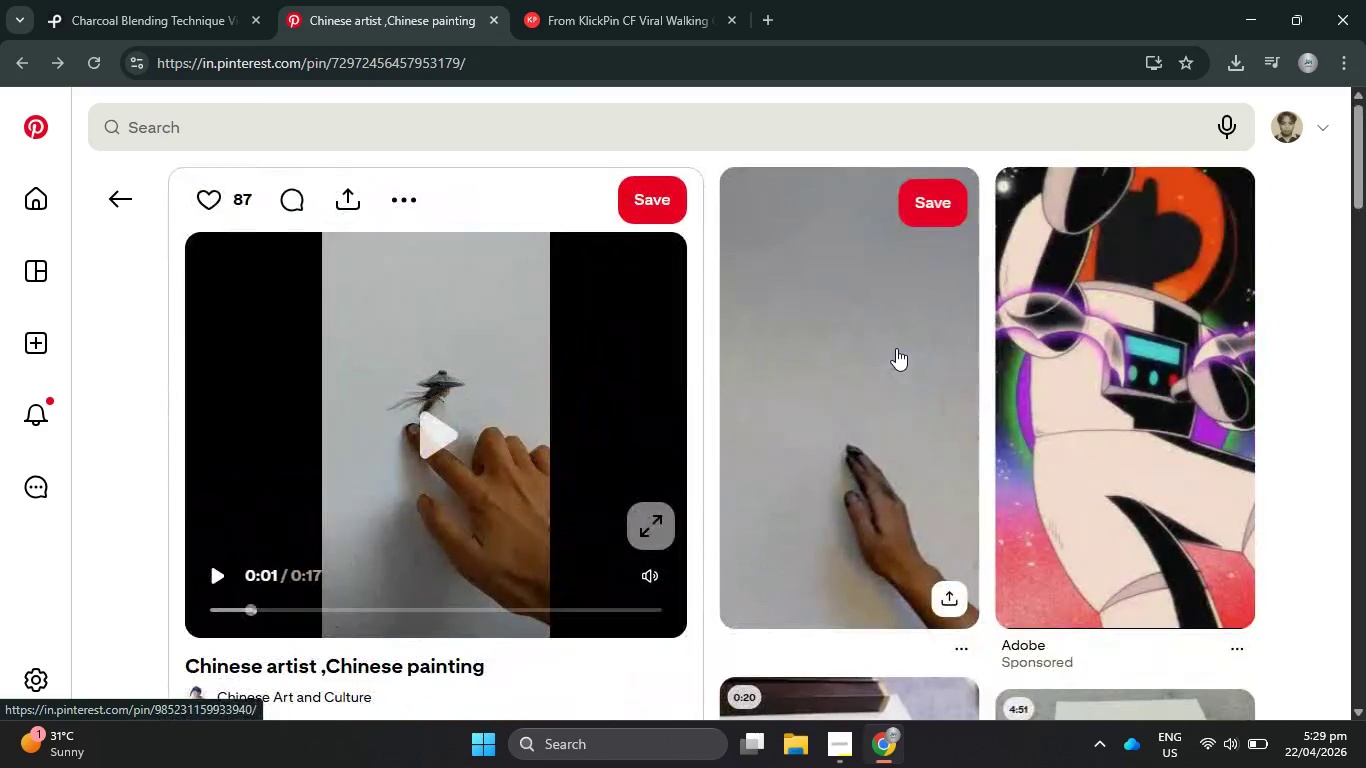 
left_click([865, 383])
 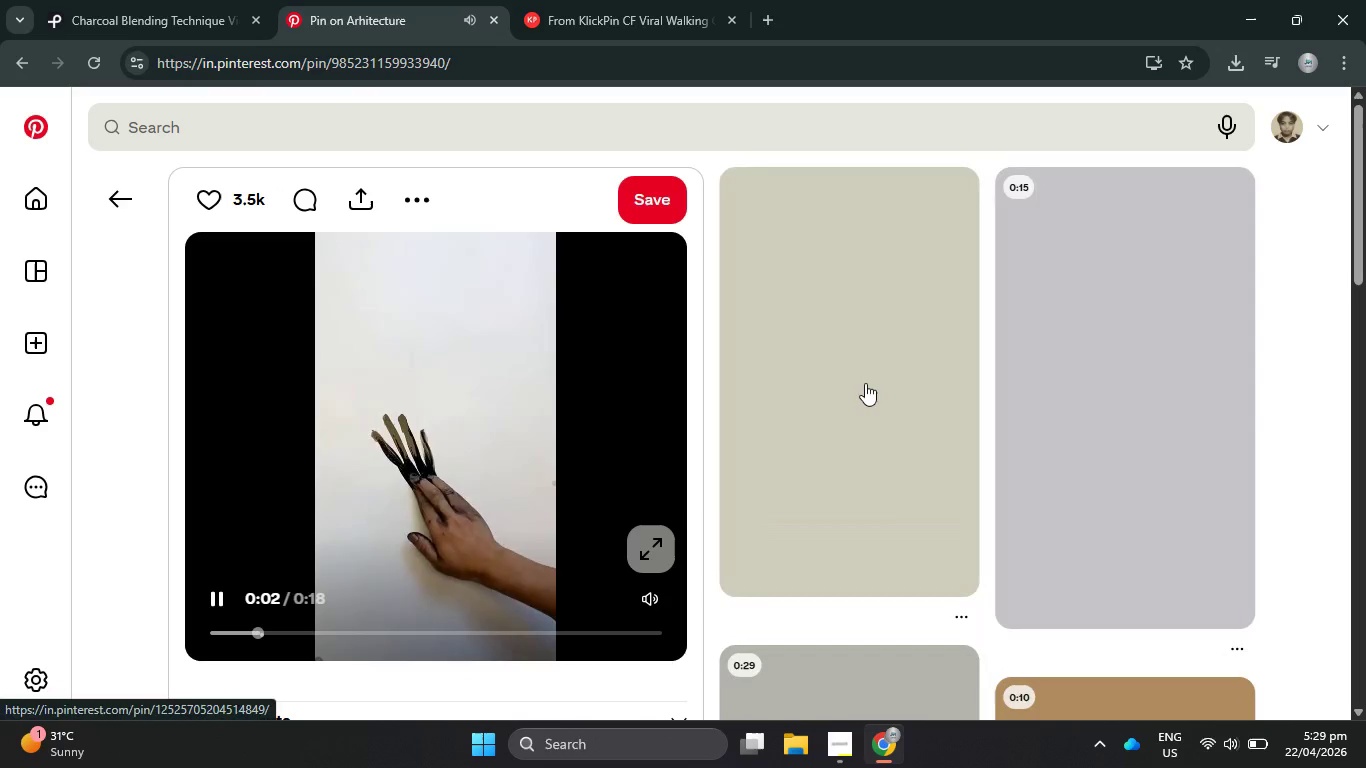 
wait(10.55)
 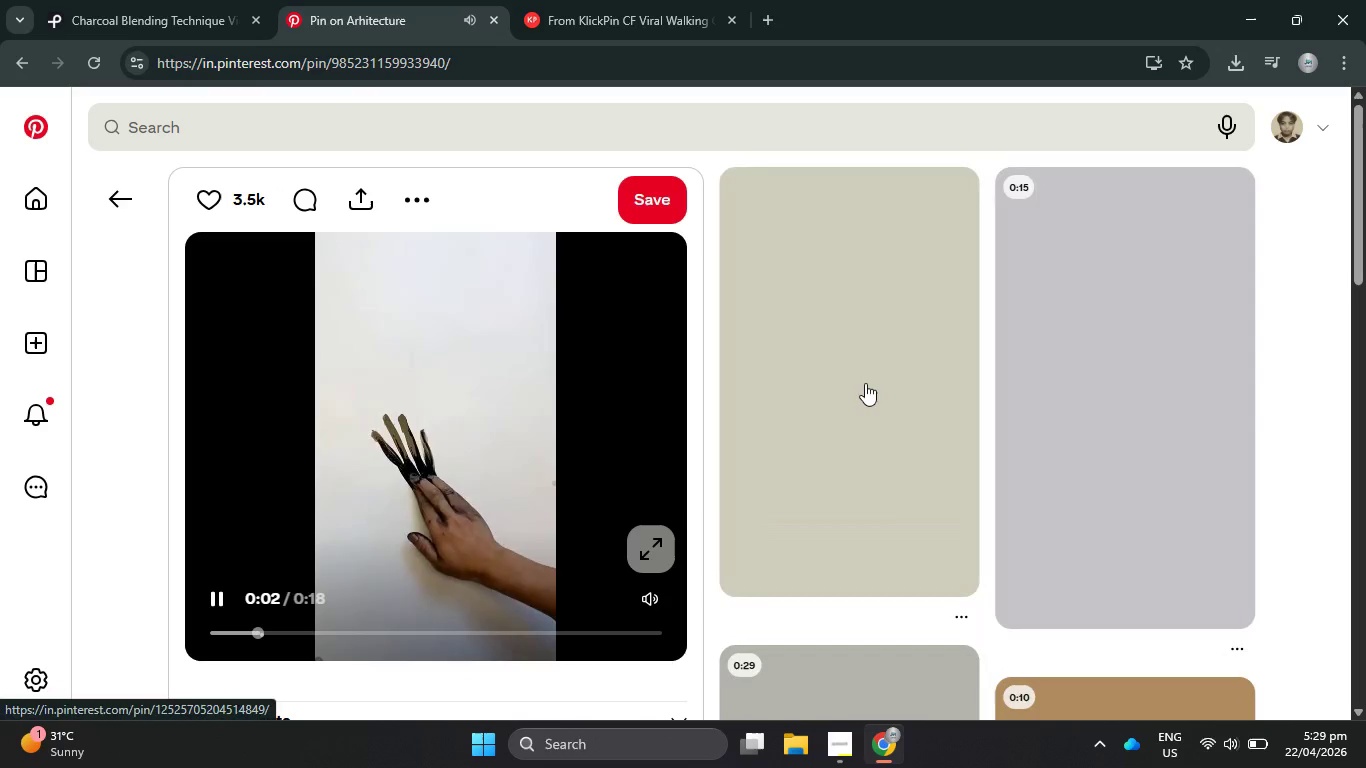 
left_click([215, 603])
 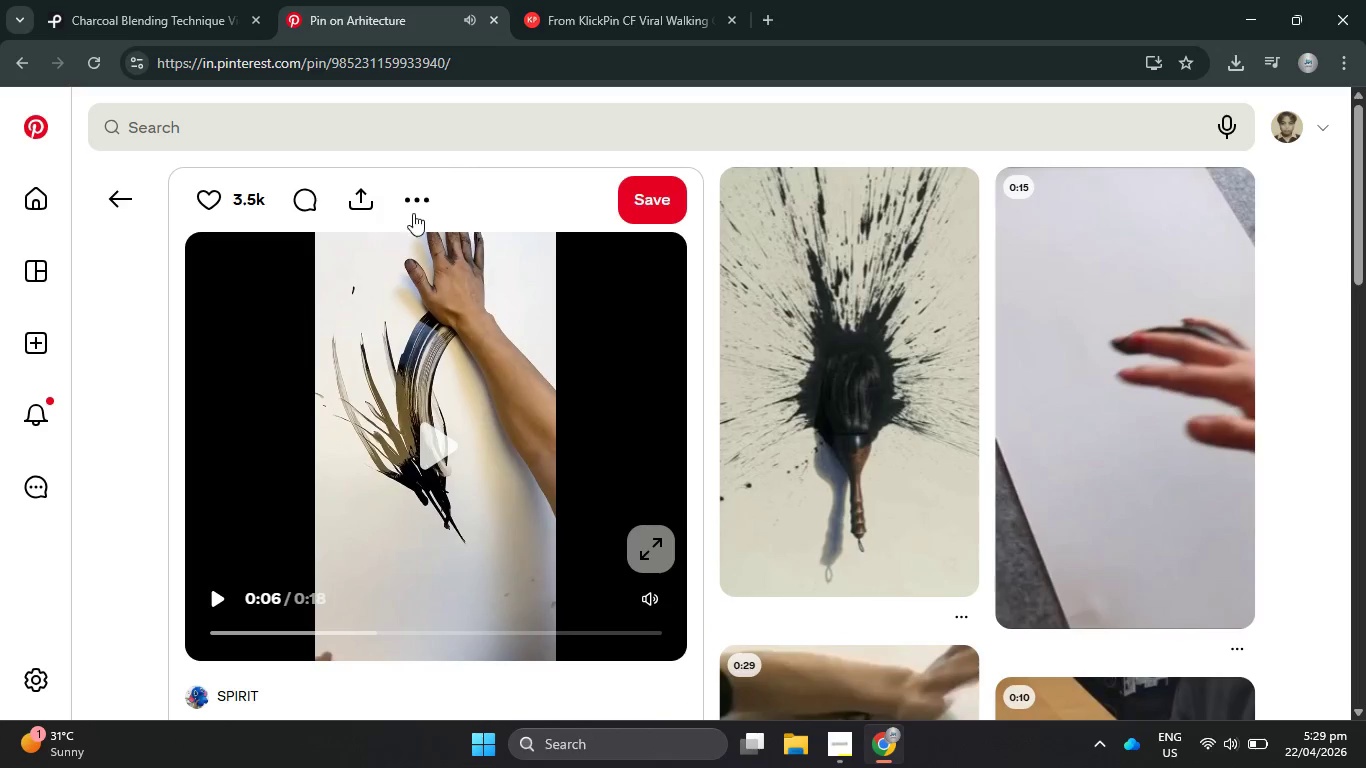 
left_click([409, 207])
 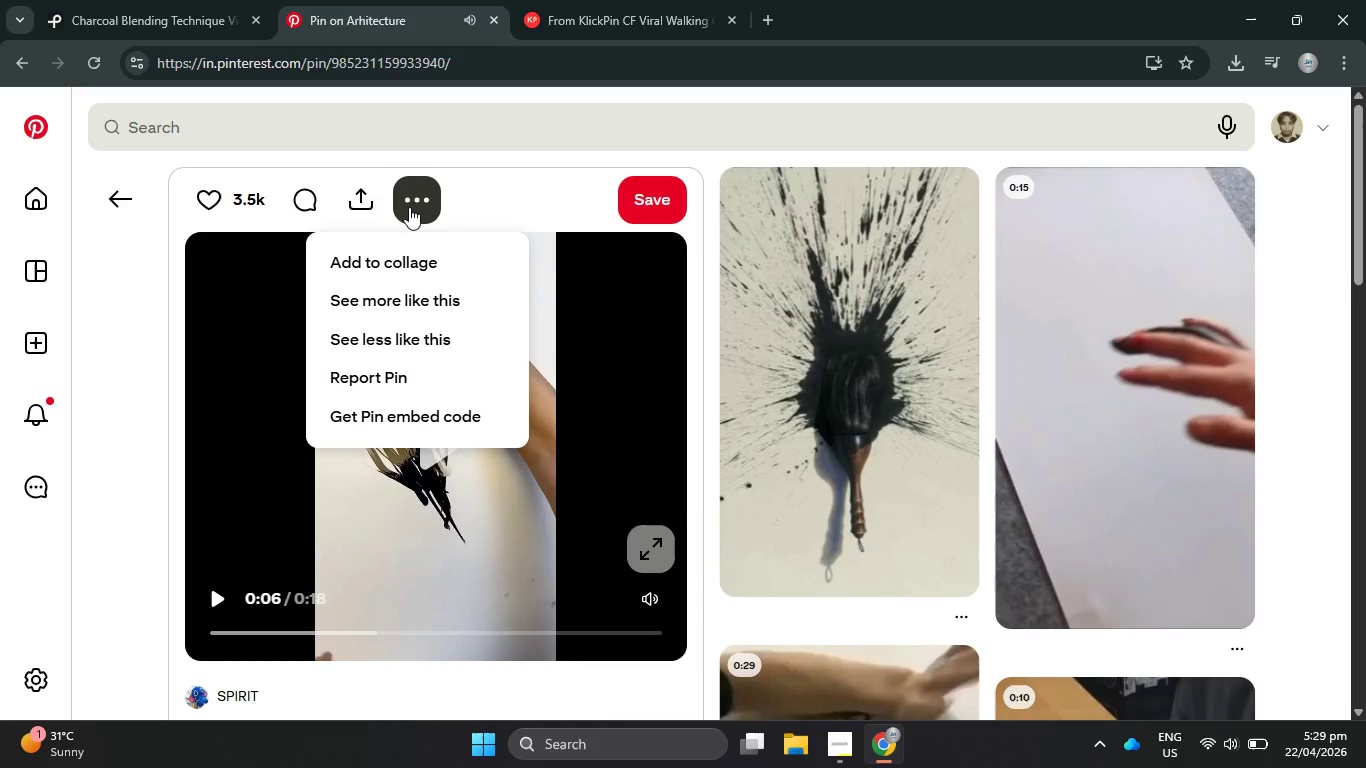 
left_click([409, 207])
 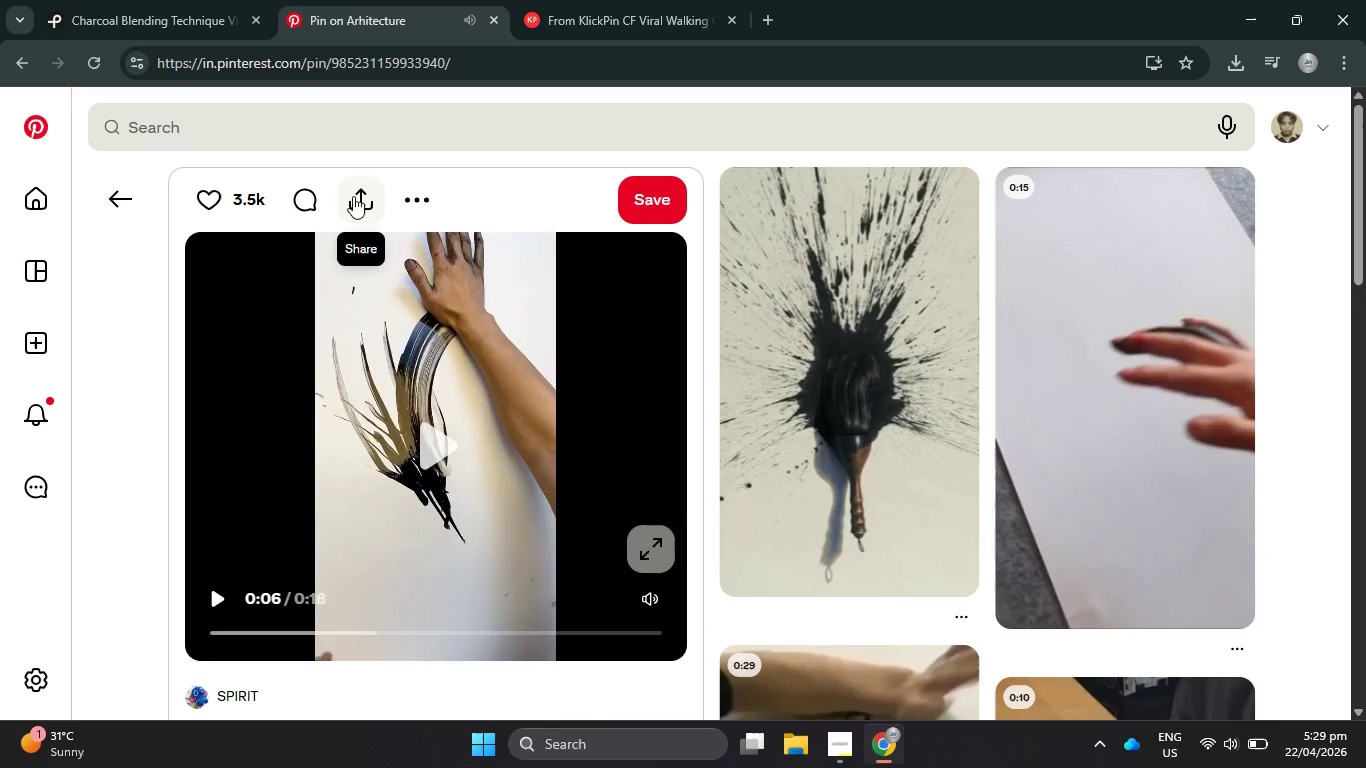 
double_click([353, 196])
 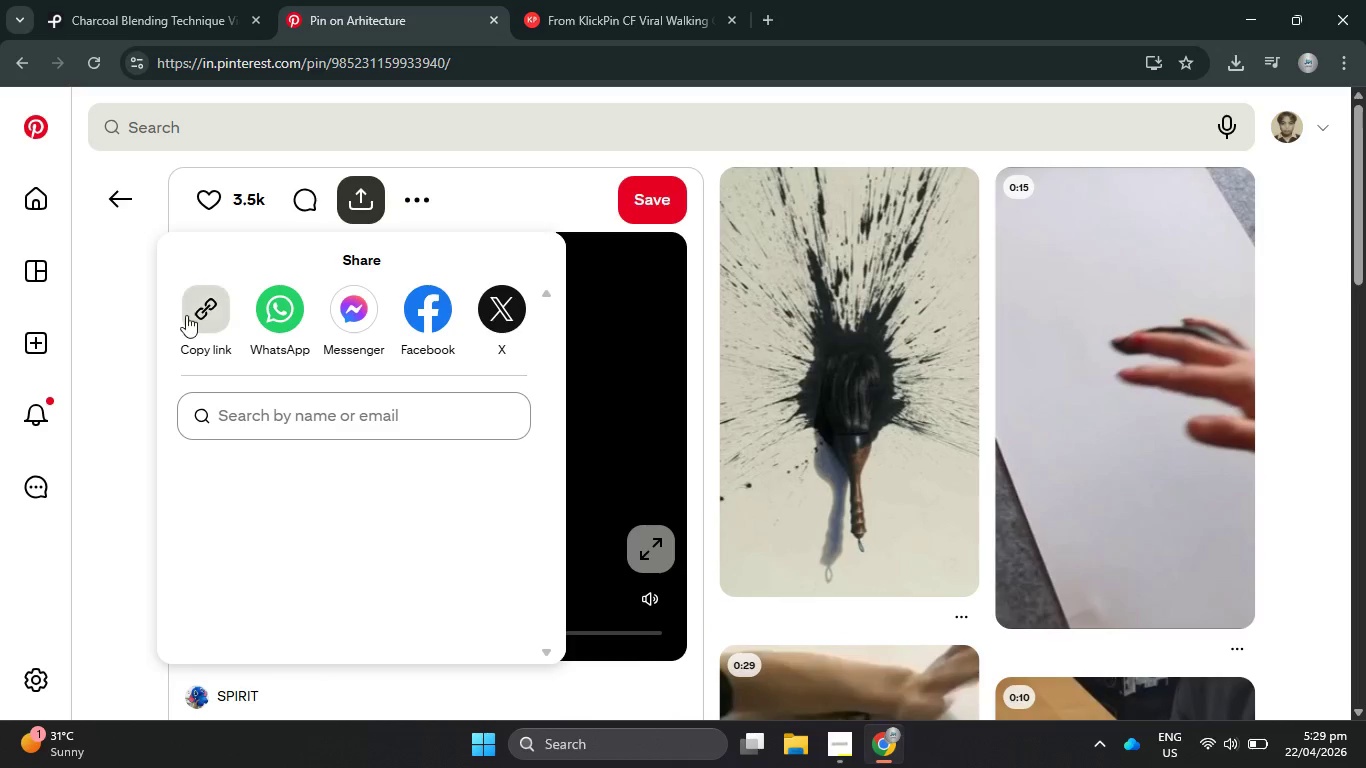 
left_click([185, 315])
 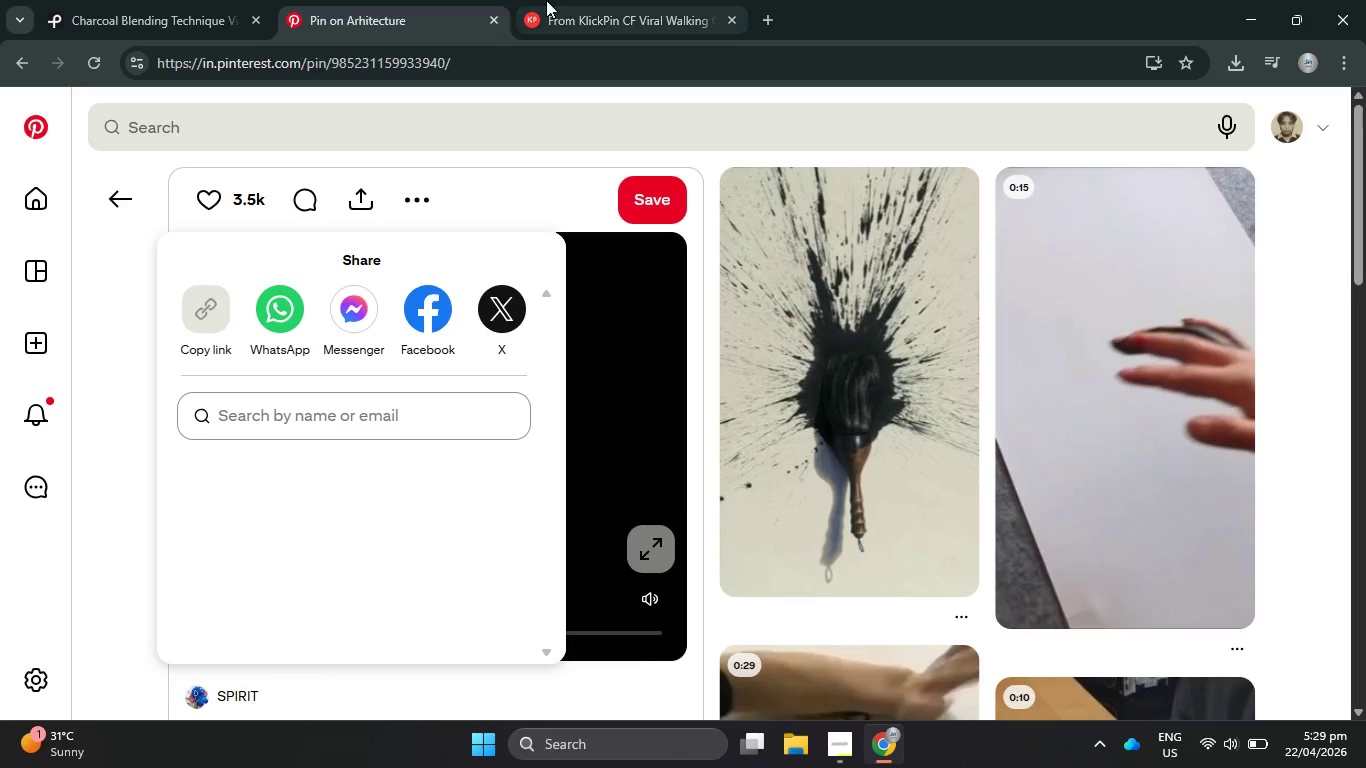 
left_click([558, 0])
 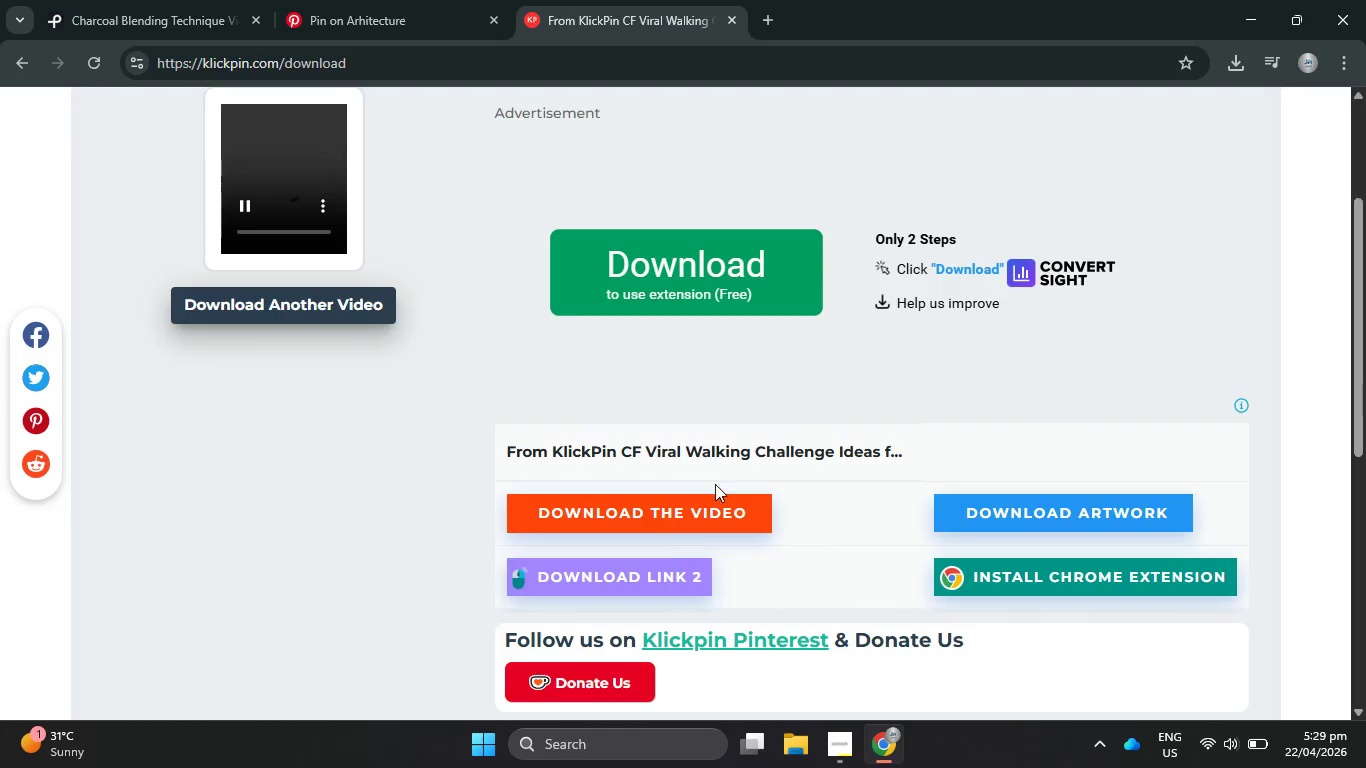 
left_click([661, 532])
 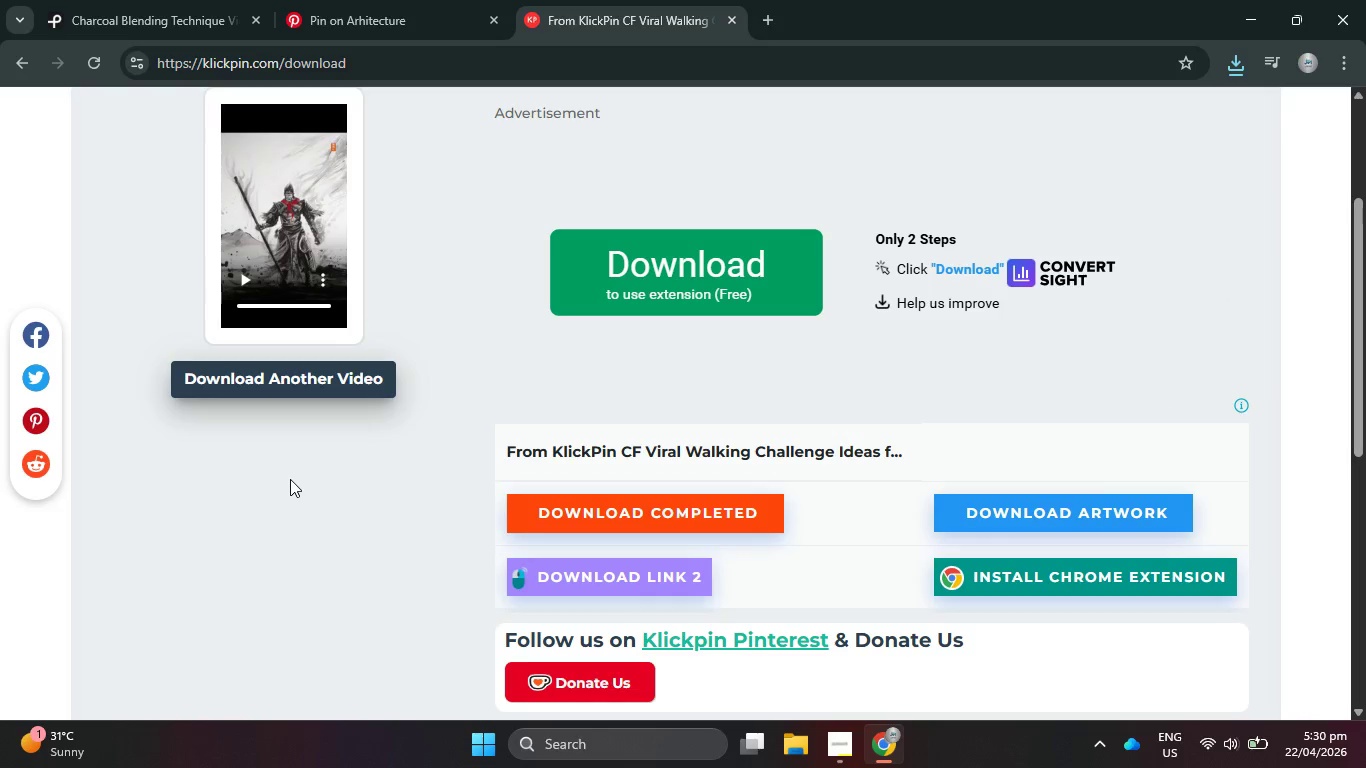 
wait(54.59)
 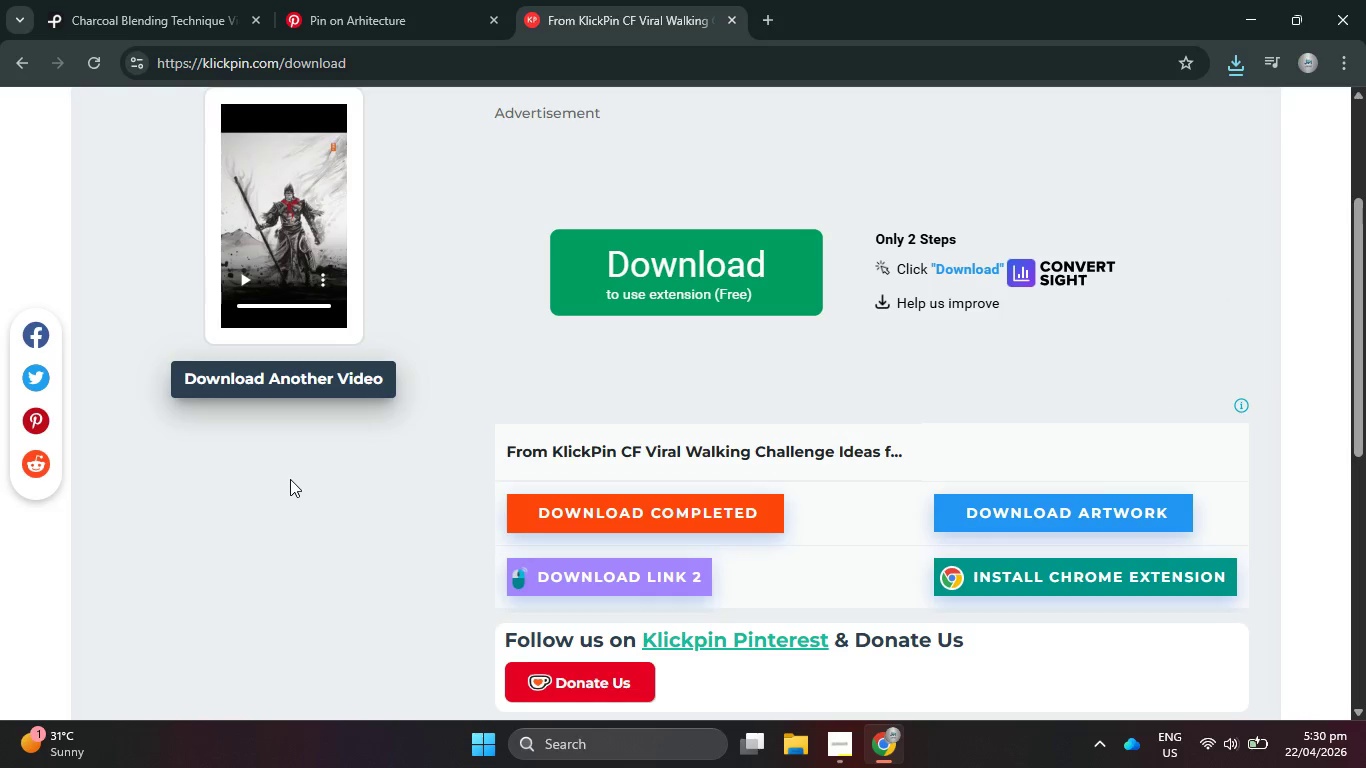 
left_click([1233, 61])
 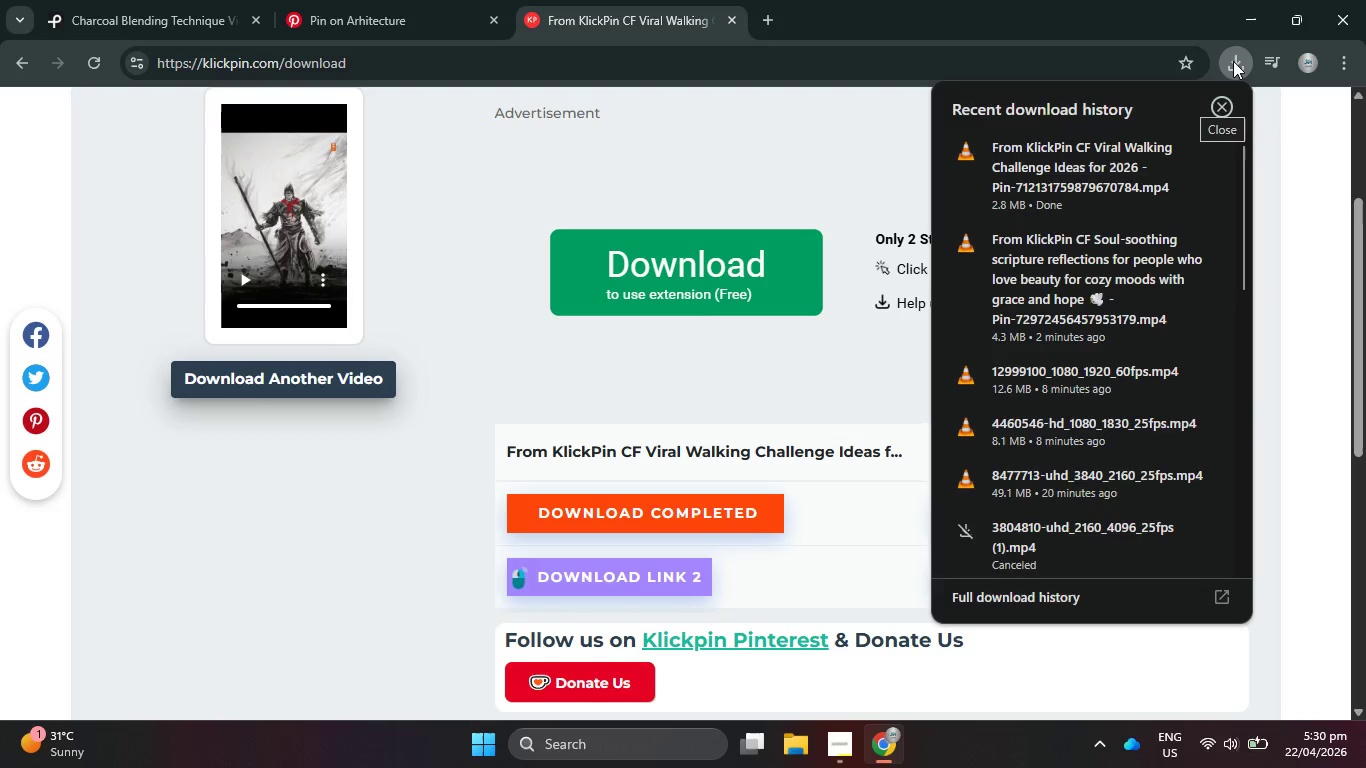 
left_click([372, 9])
 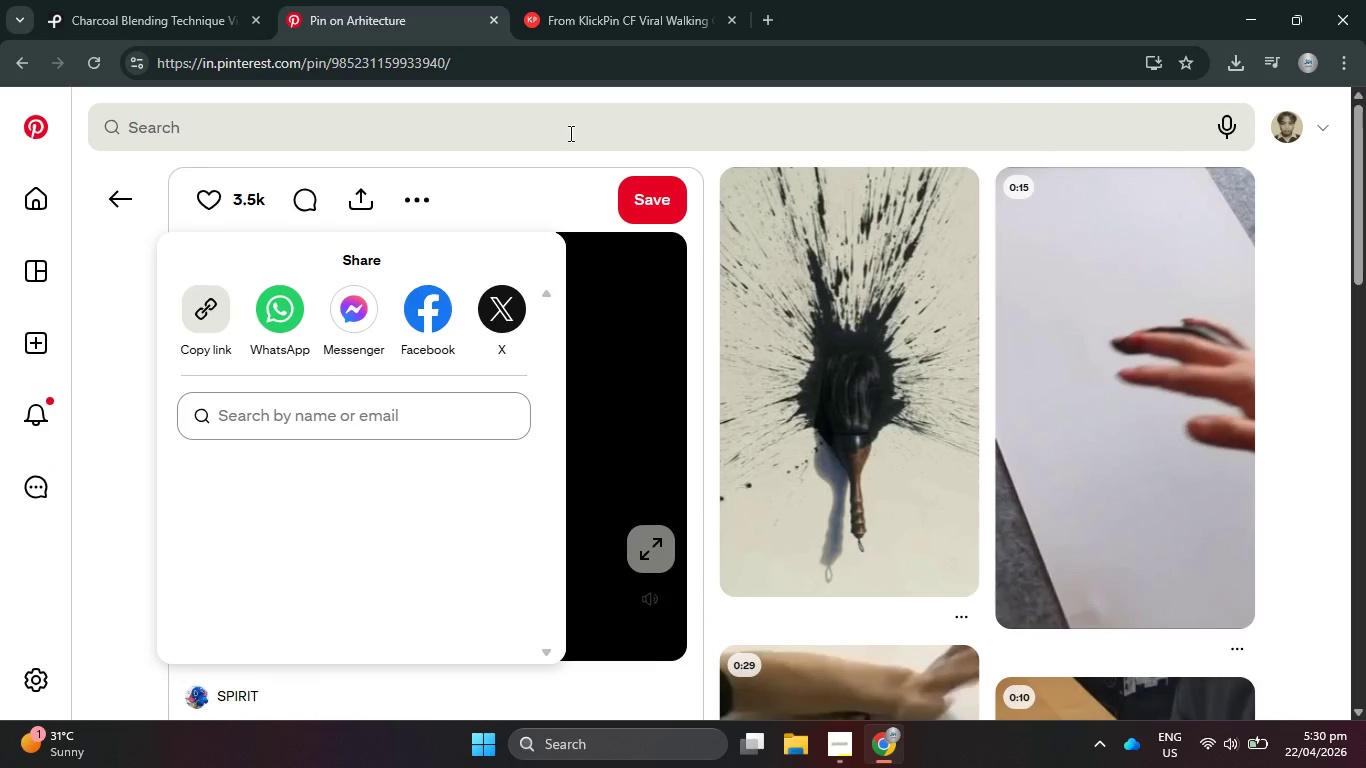 
left_click([658, 0])
 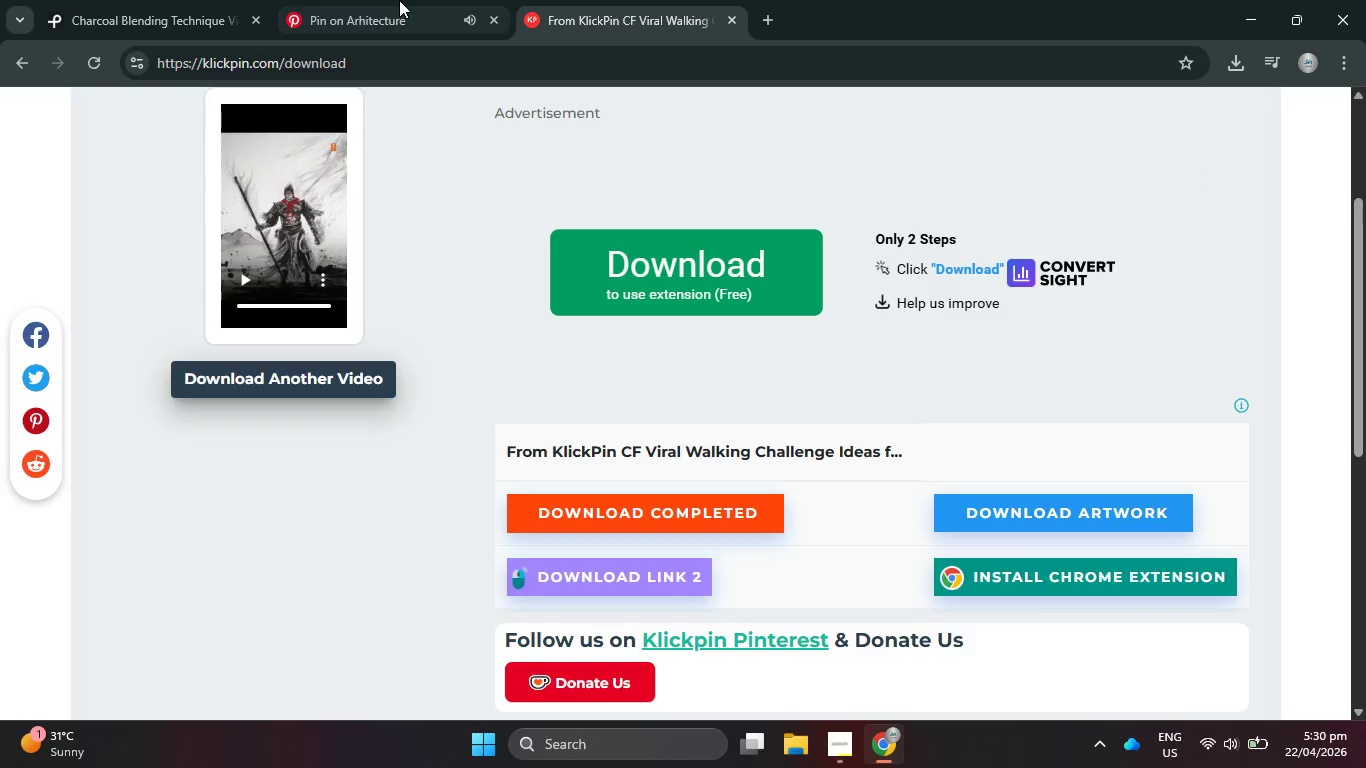 
left_click([391, 0])
 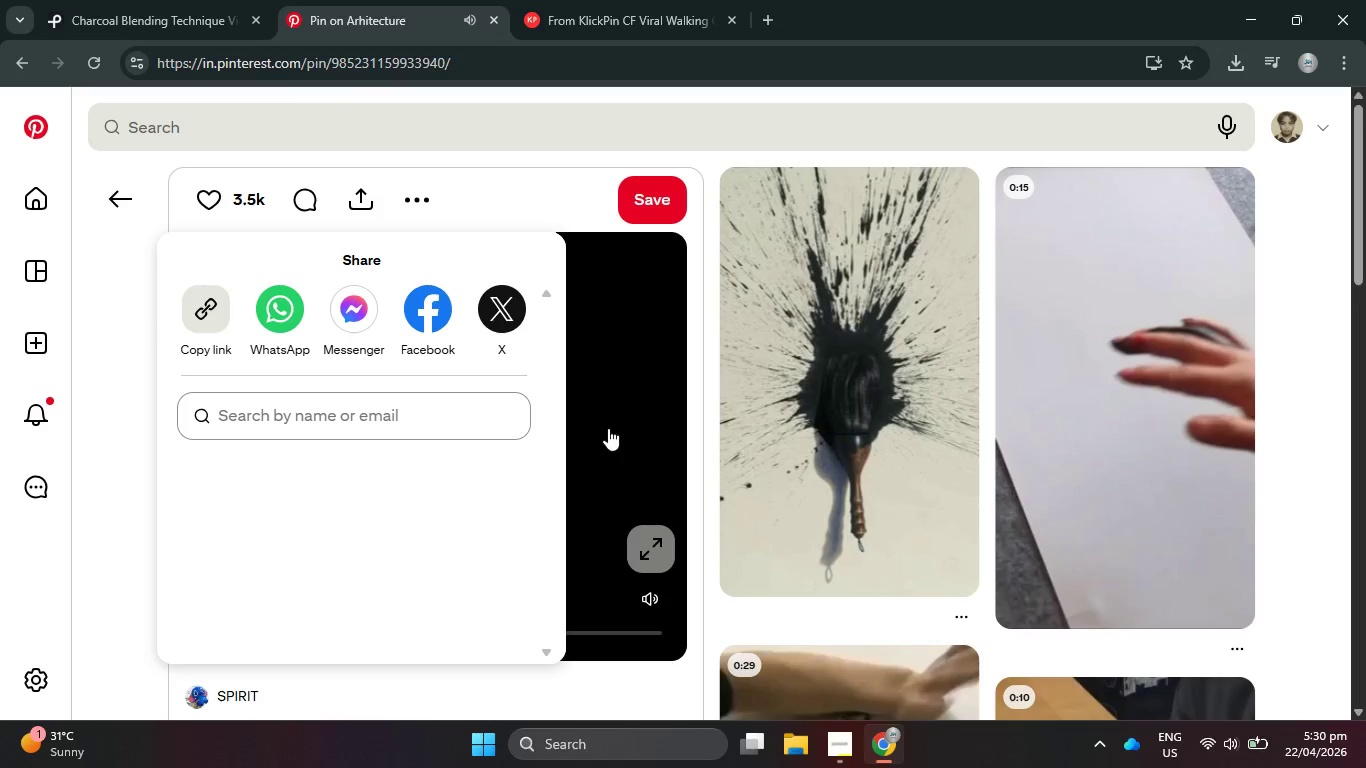 
left_click([608, 429])
 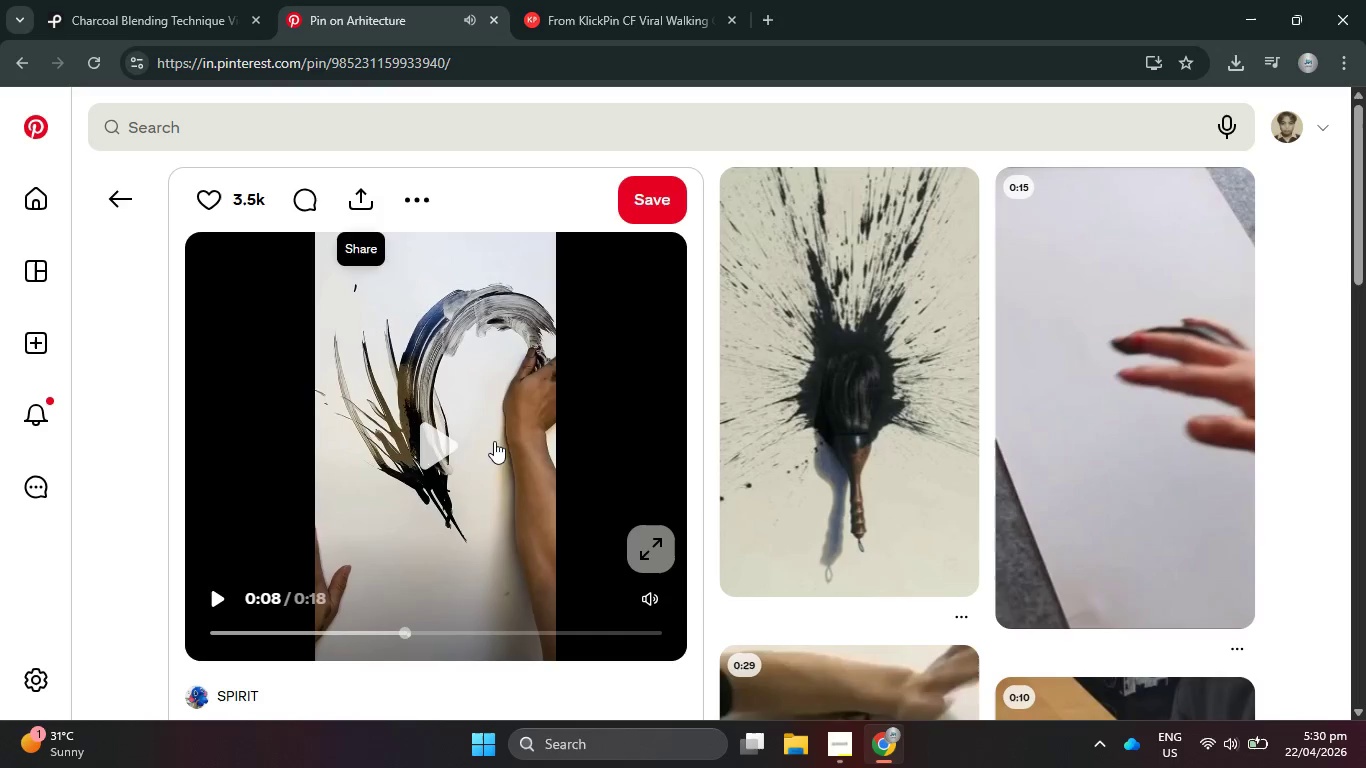 
left_click([418, 441])
 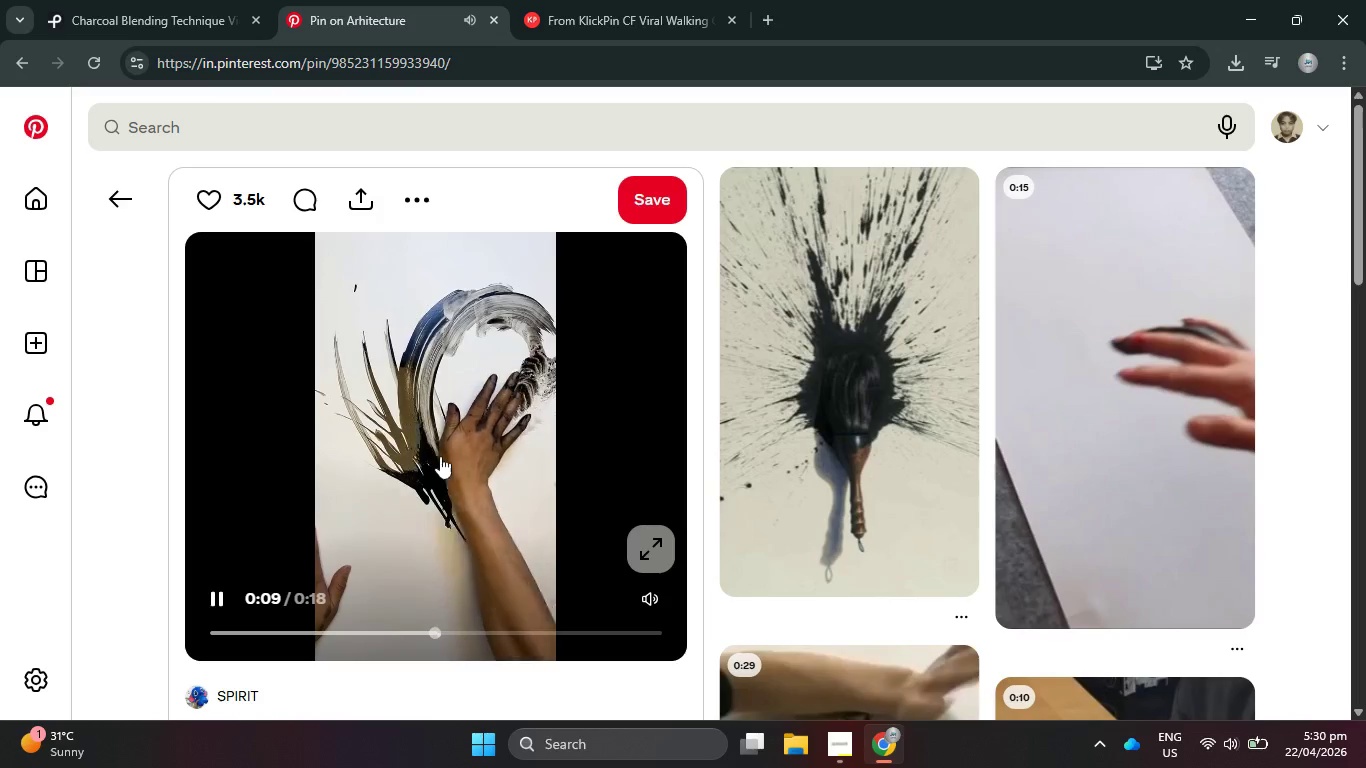 
left_click([454, 462])
 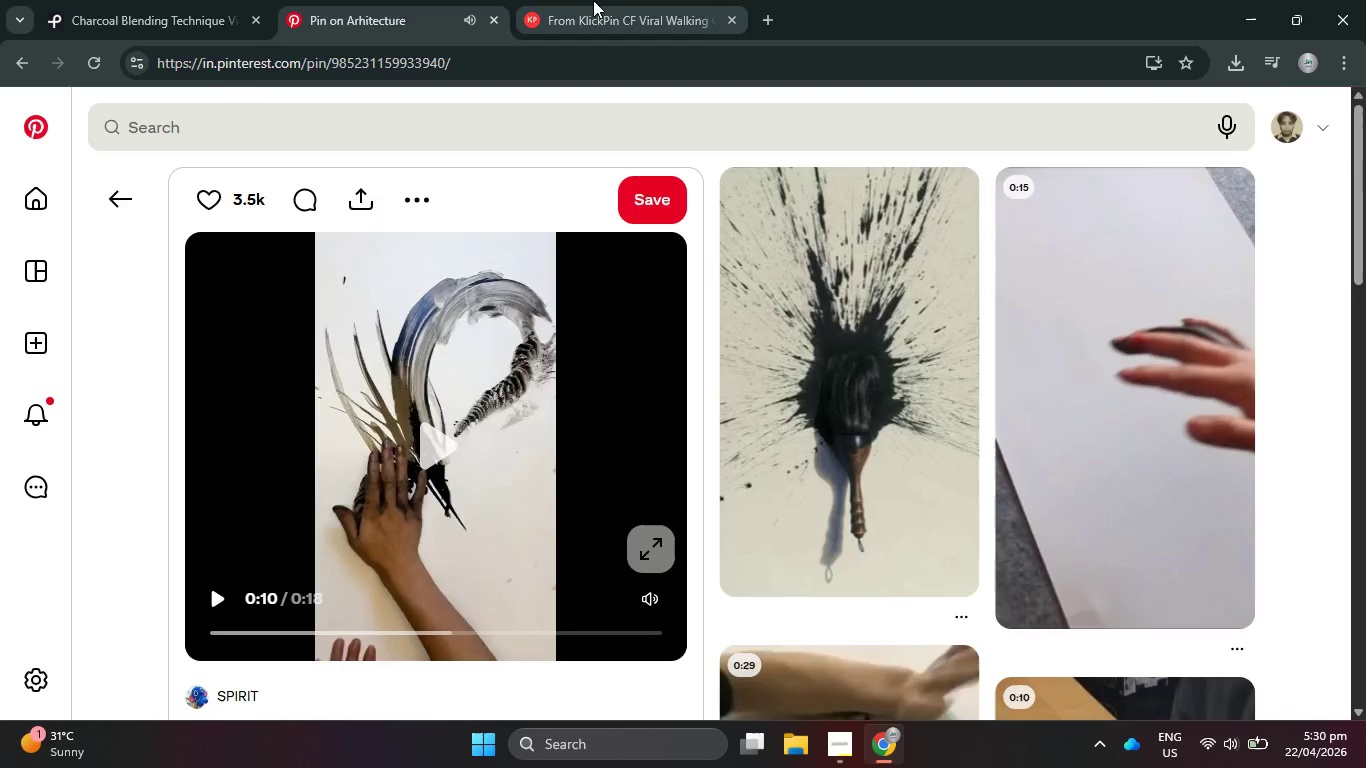 
left_click([593, 0])
 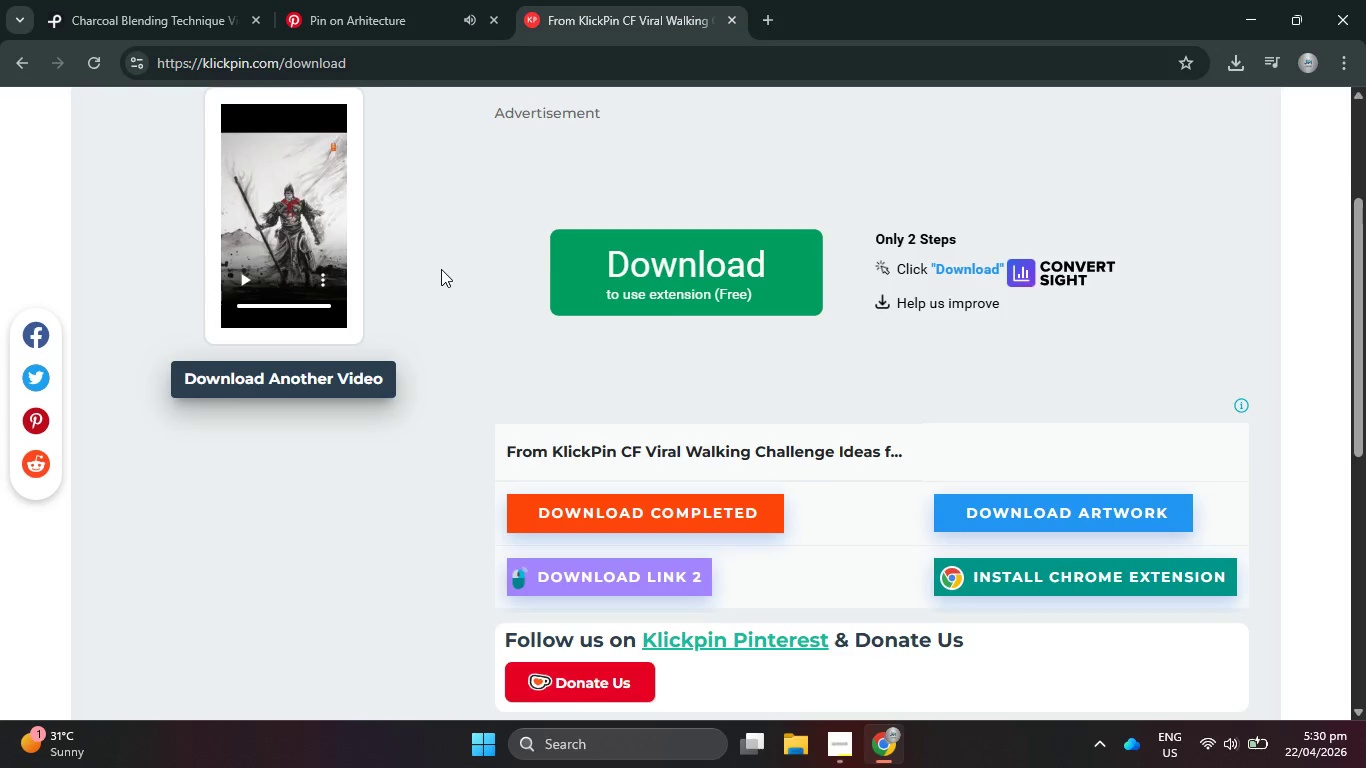 
scroll: coordinate [444, 280], scroll_direction: up, amount: 5.0
 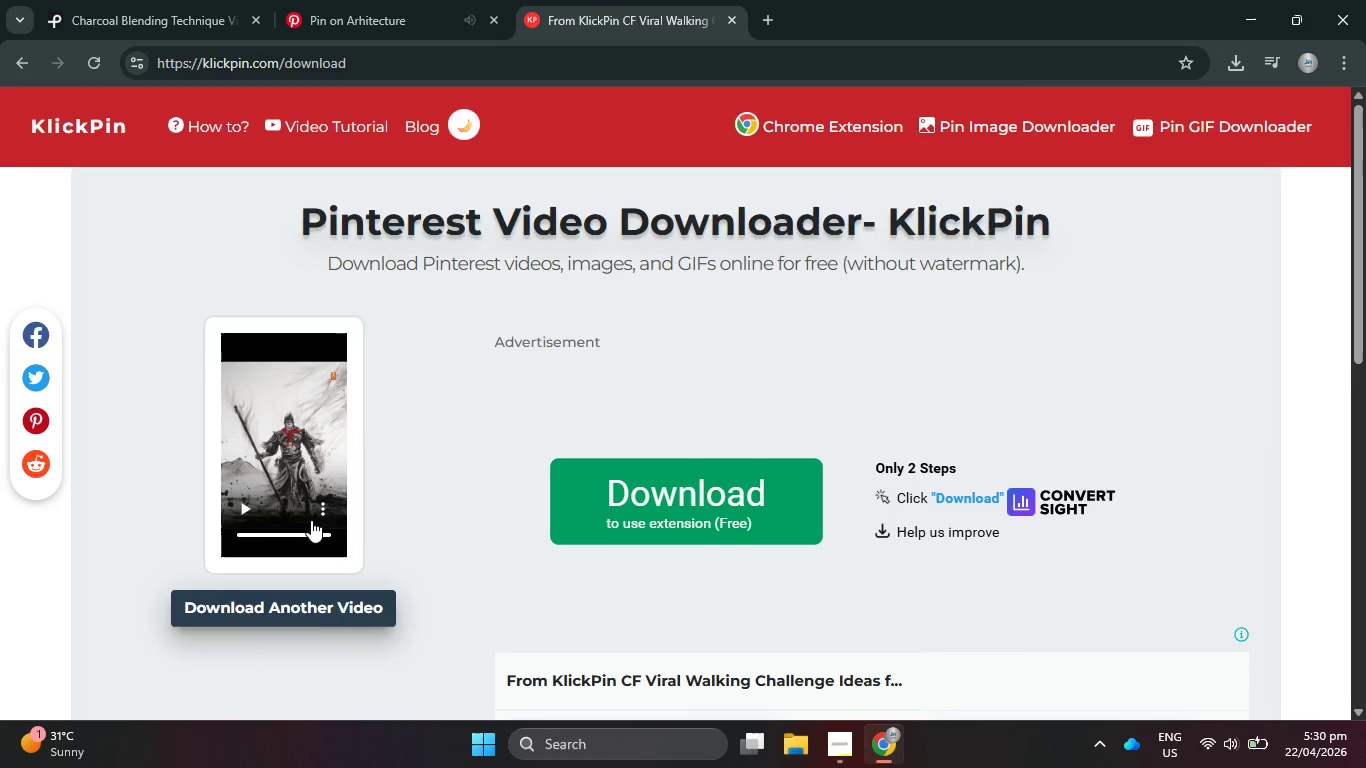 
left_click([323, 612])
 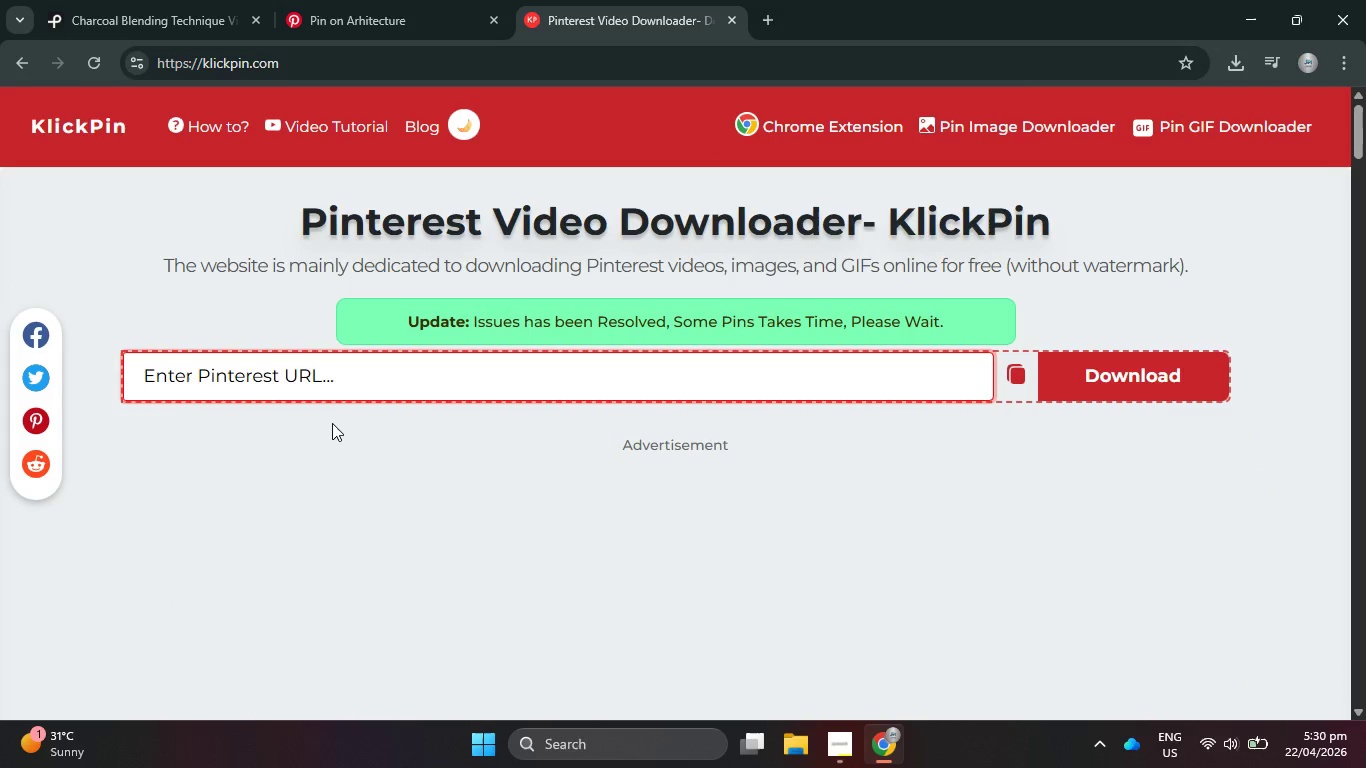 
key(Control+V)
 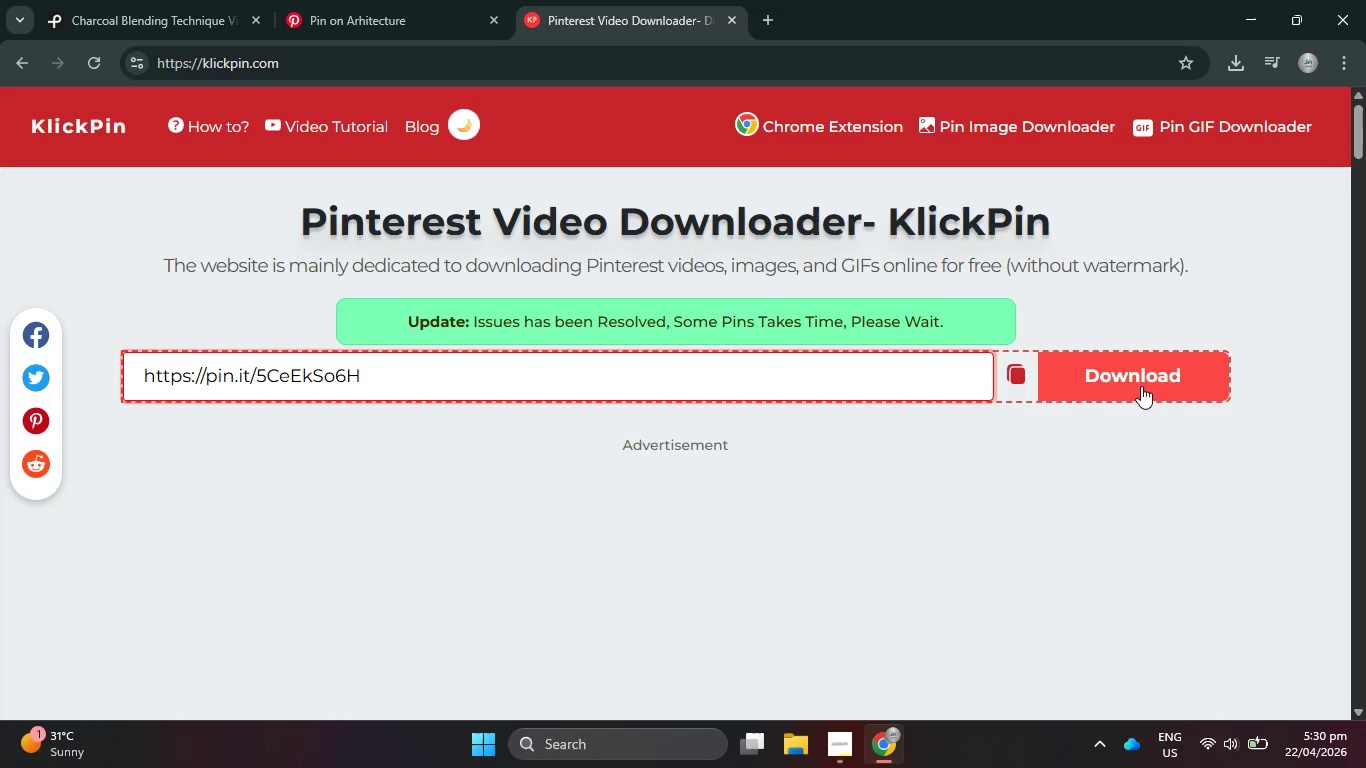 
left_click([1131, 372])
 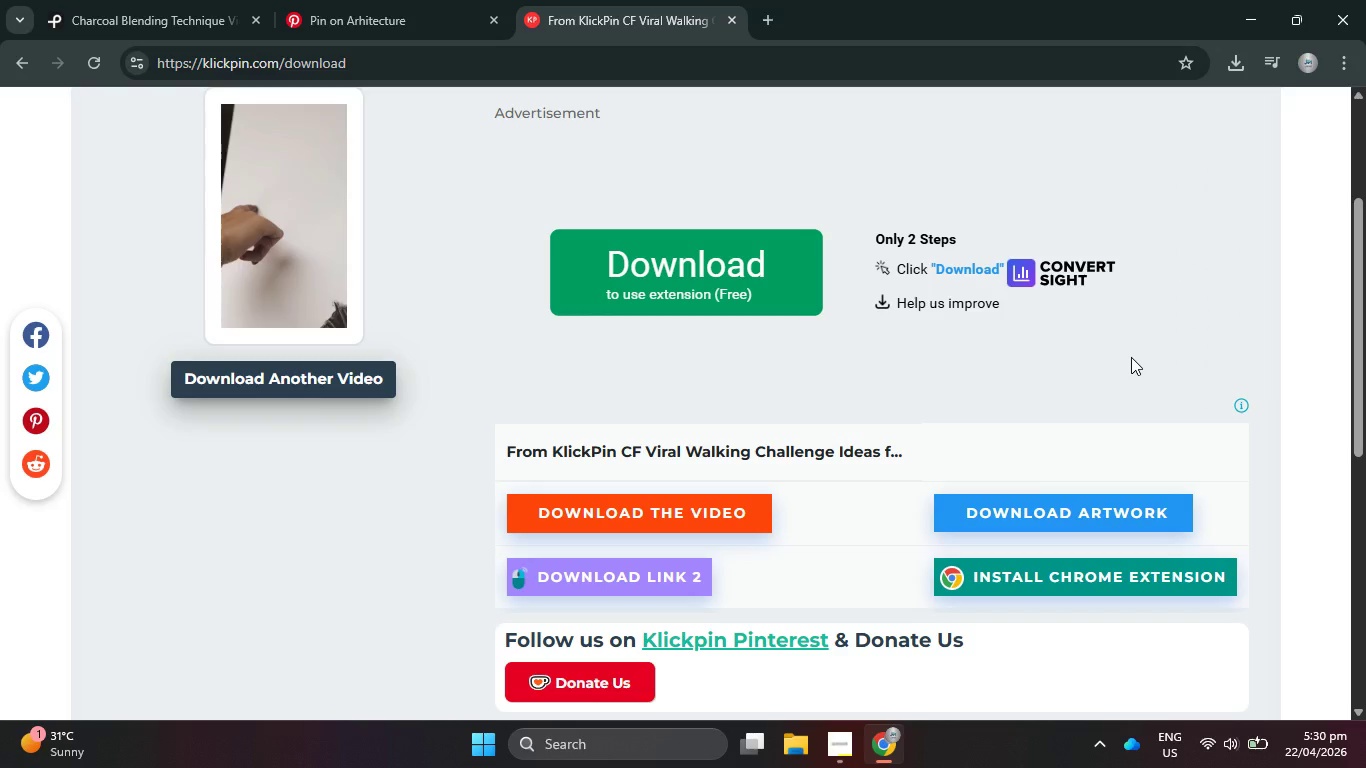 
wait(18.84)
 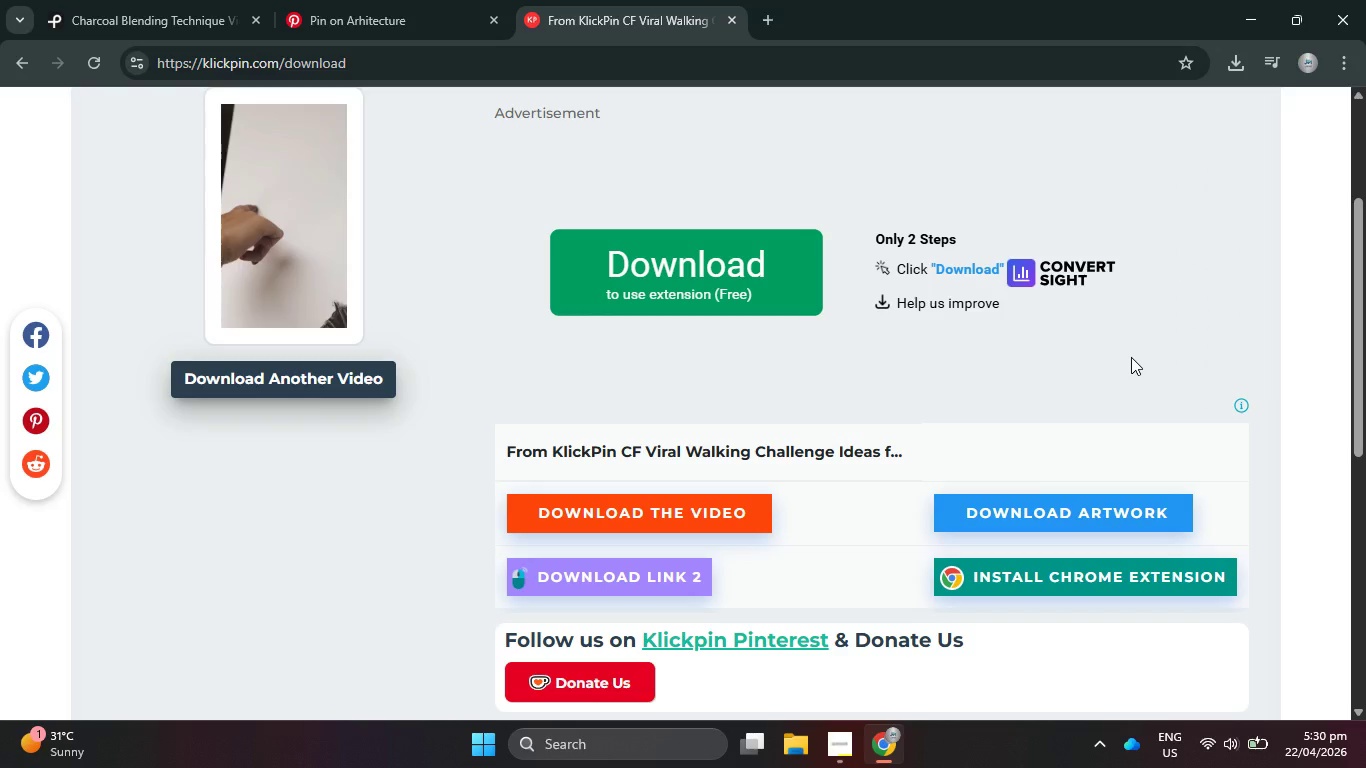 
left_click([370, 195])
 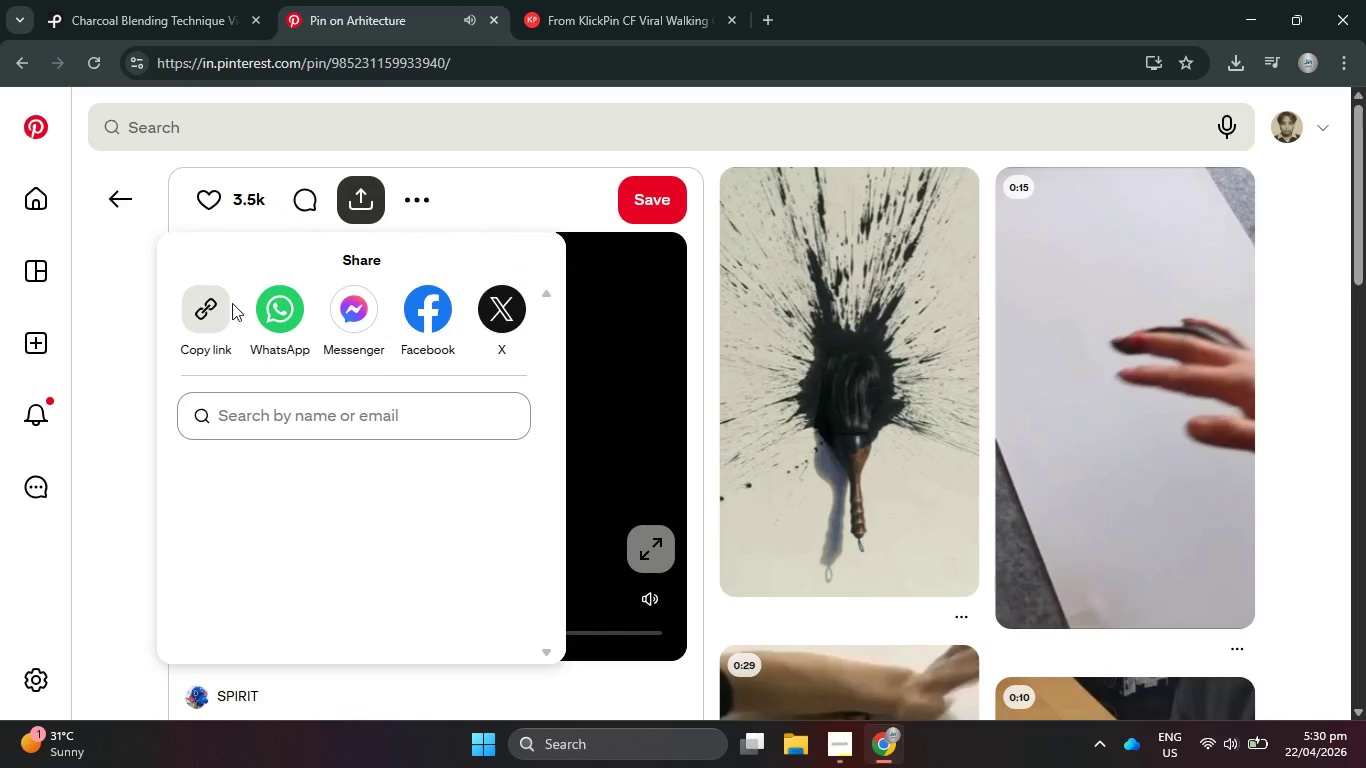 
left_click([211, 300])
 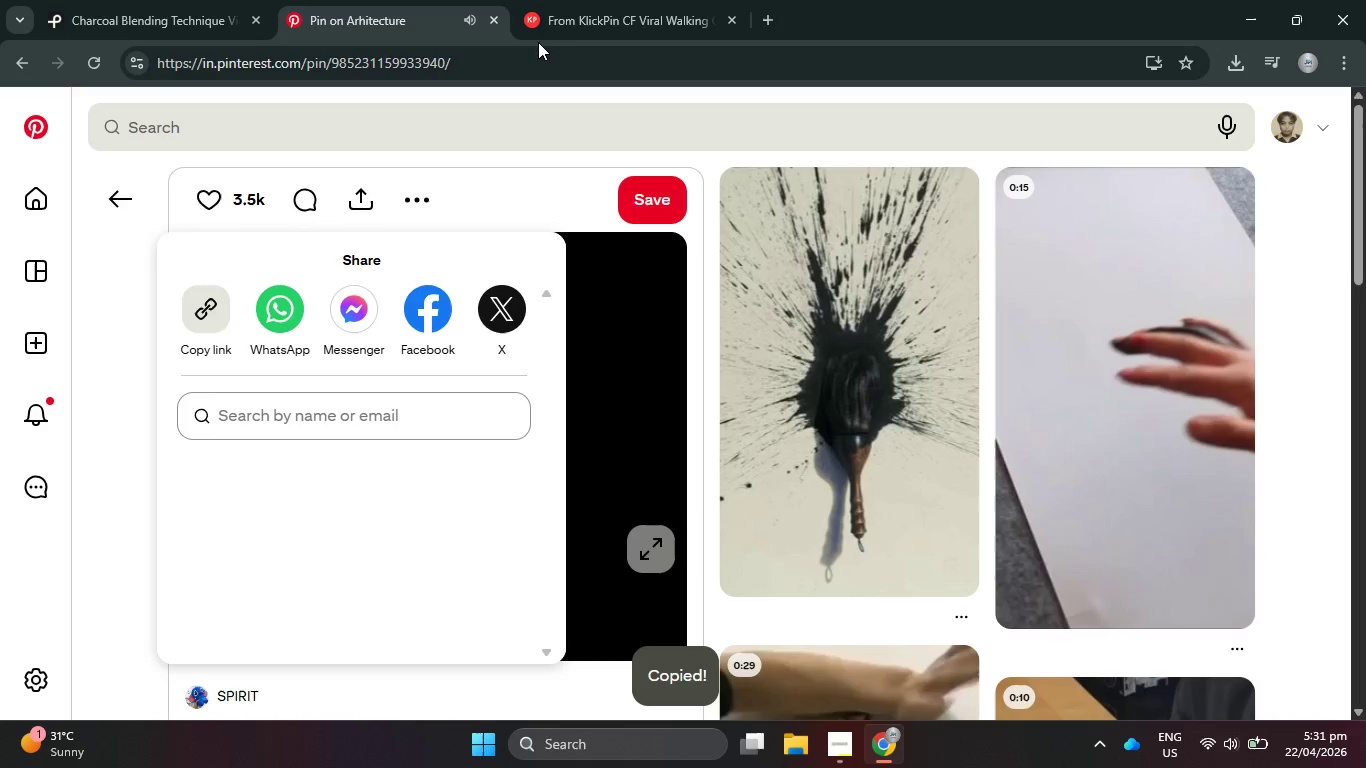 
left_click([556, 0])
 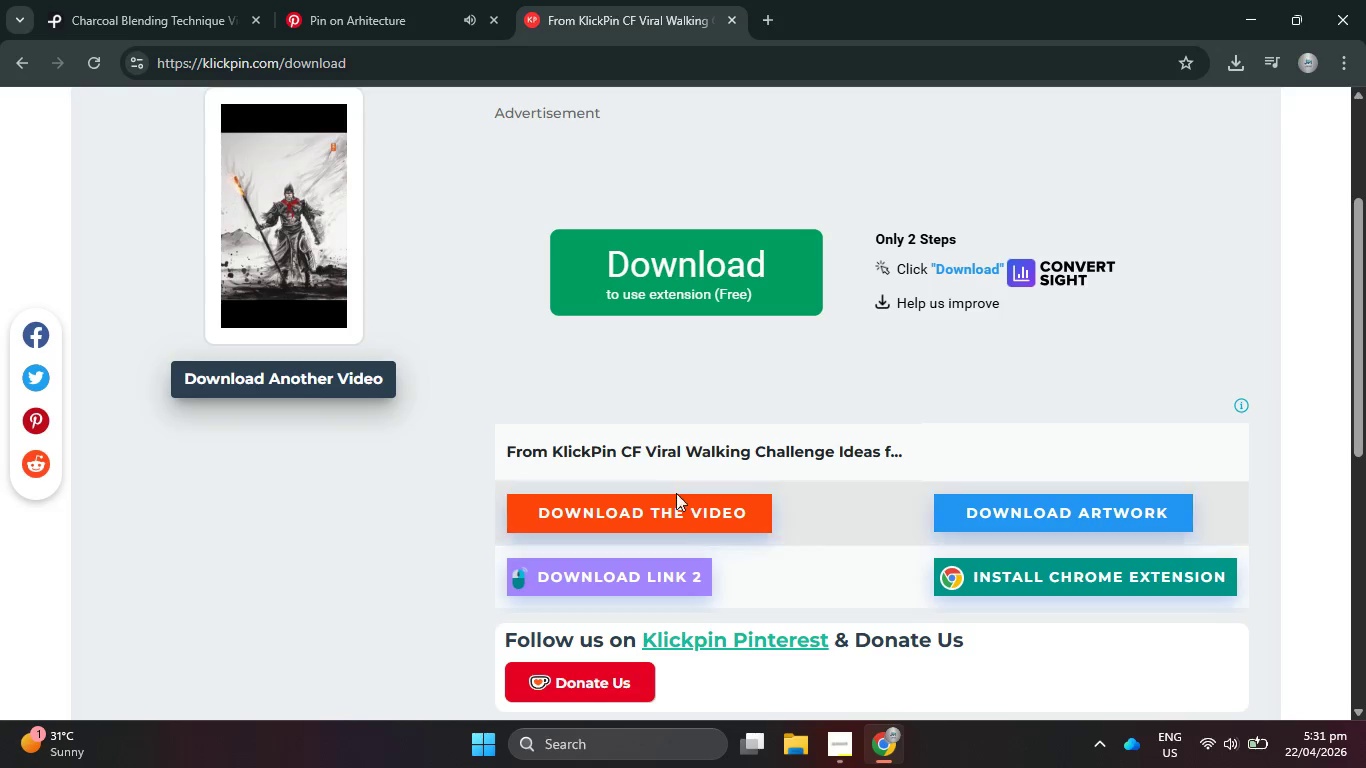 
left_click([680, 522])
 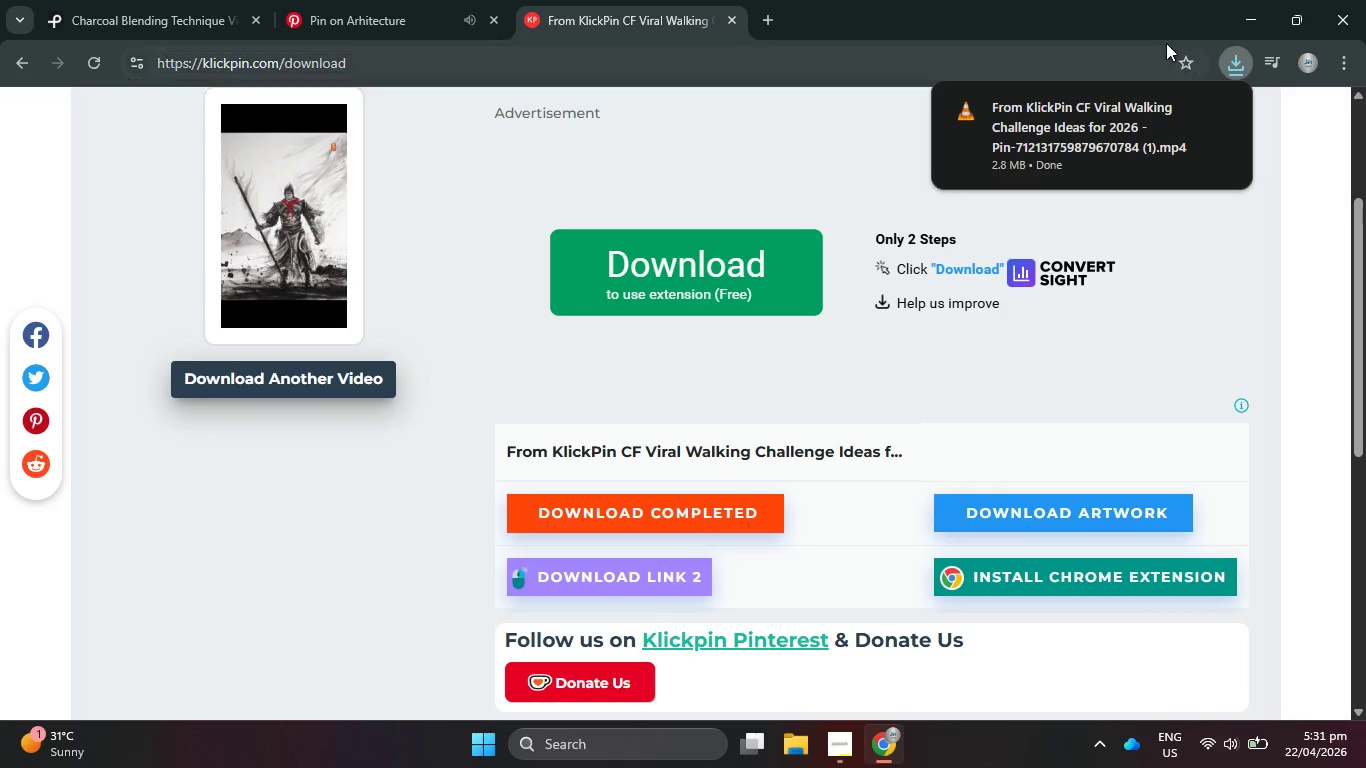 
left_click([1235, 57])
 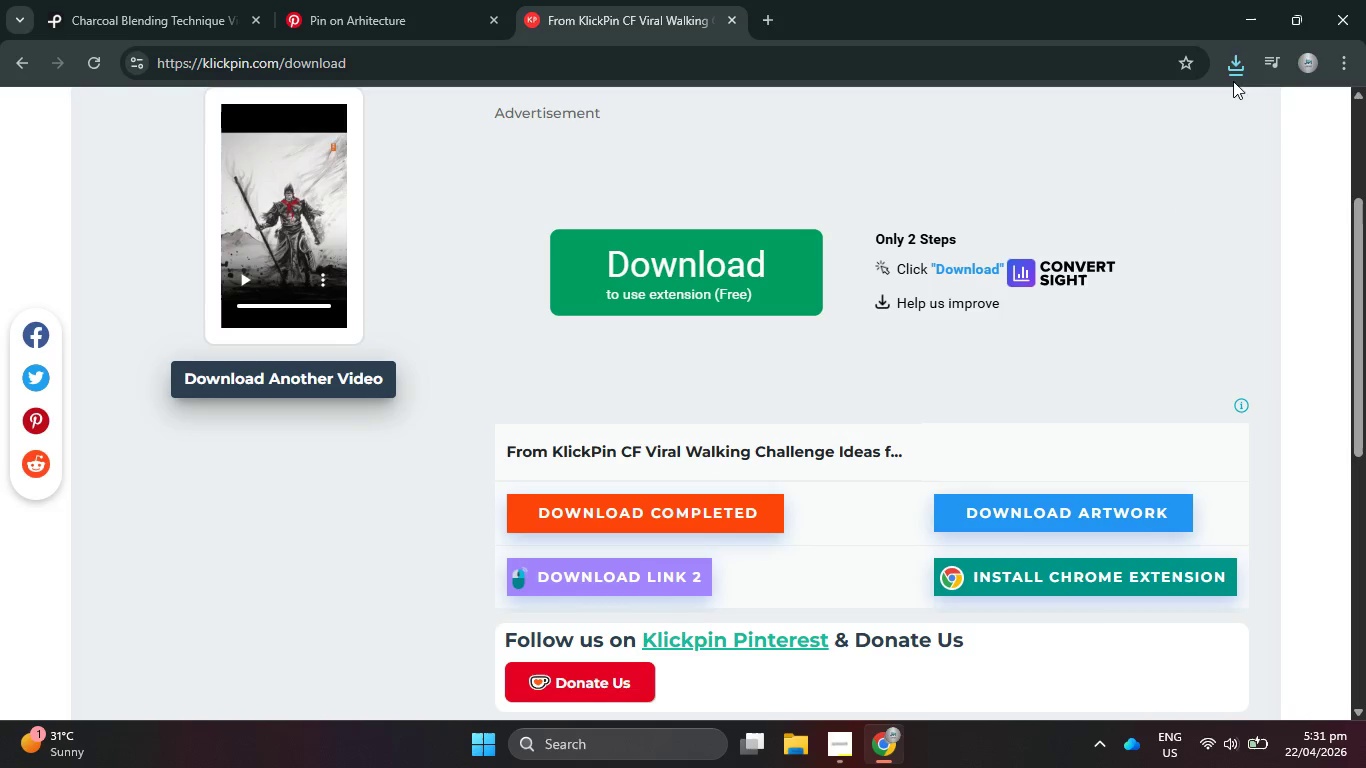 
left_click([1240, 51])
 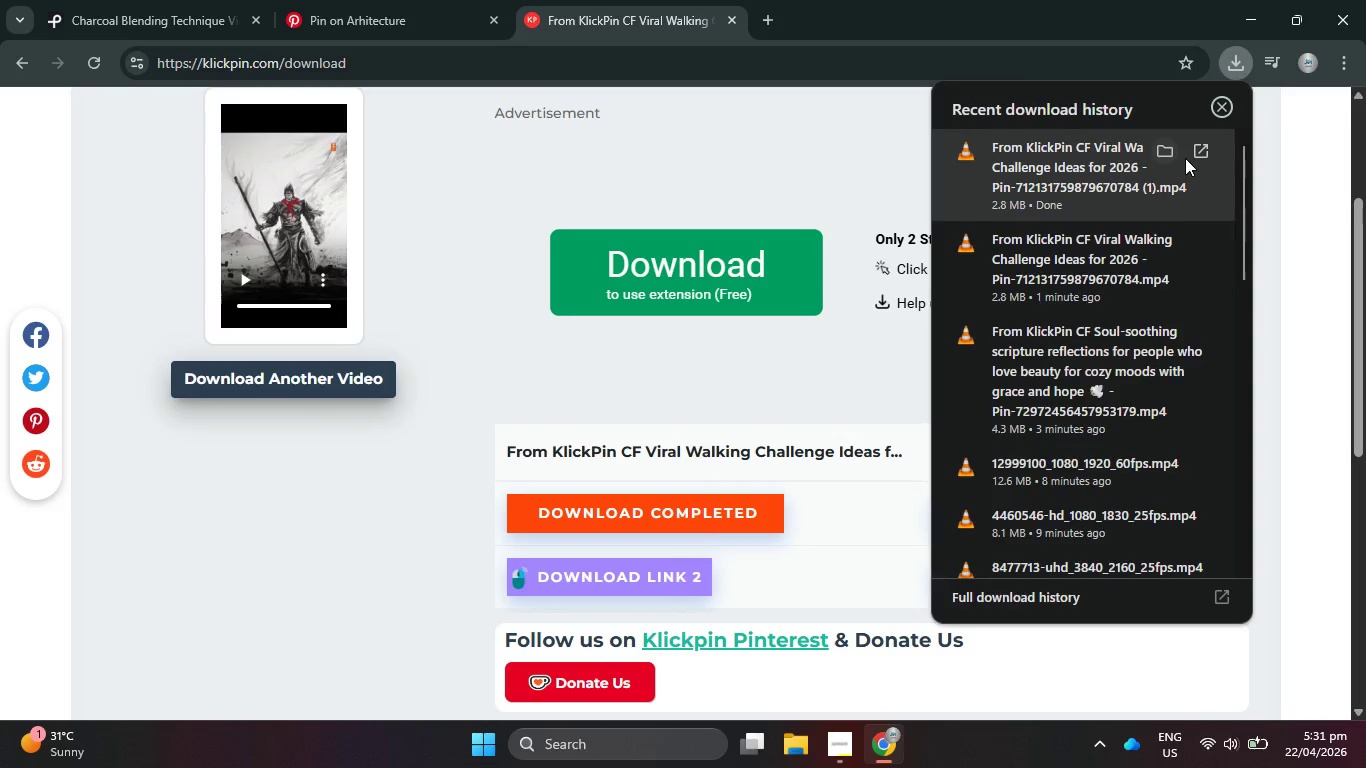 
left_click([1165, 148])
 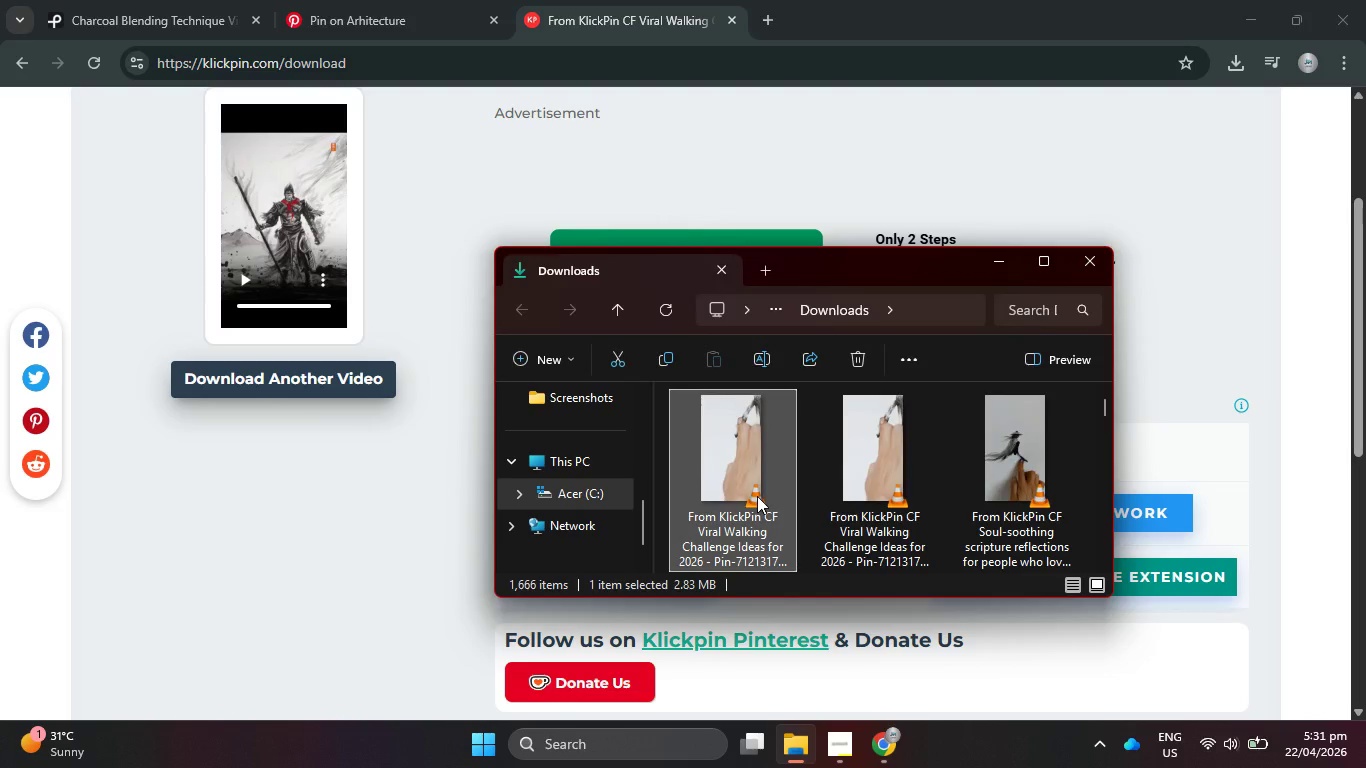 
key(Shift+Delete)
 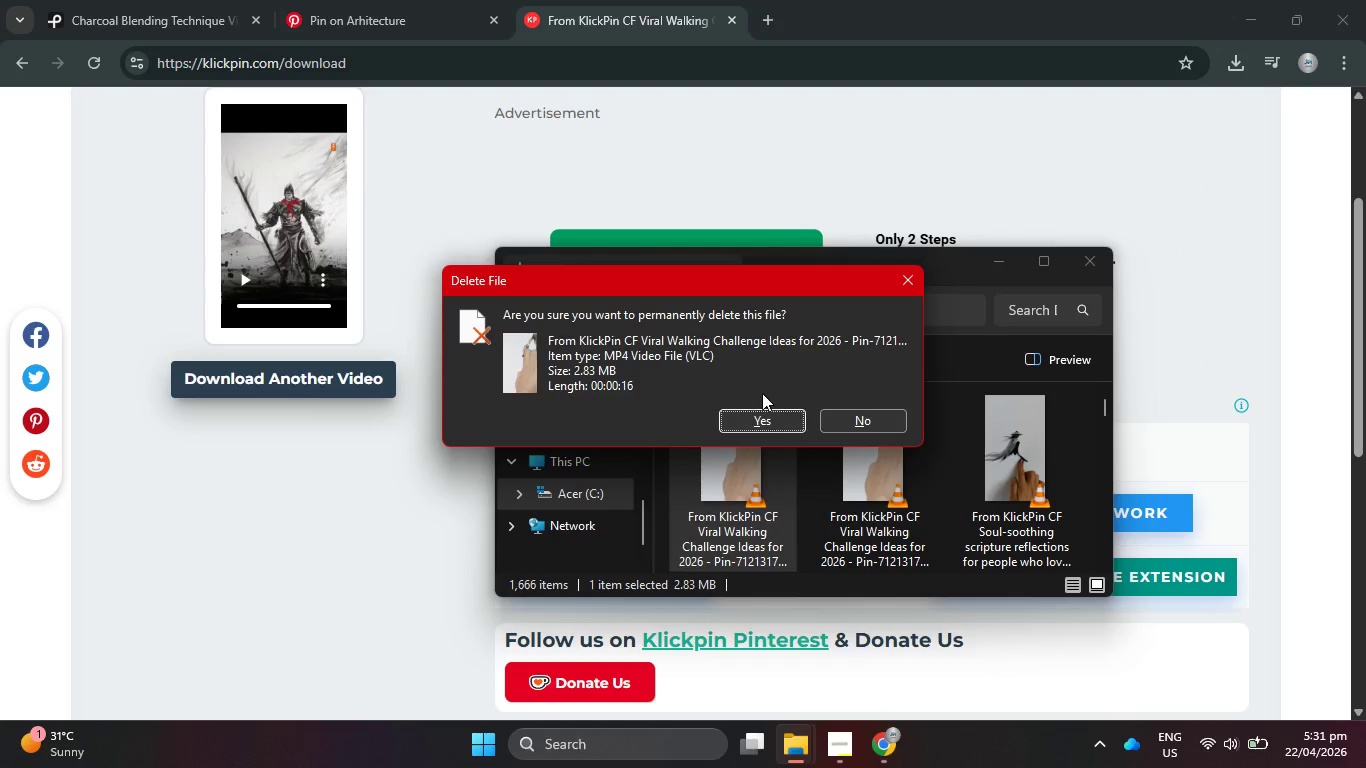 
left_click([798, 433])
 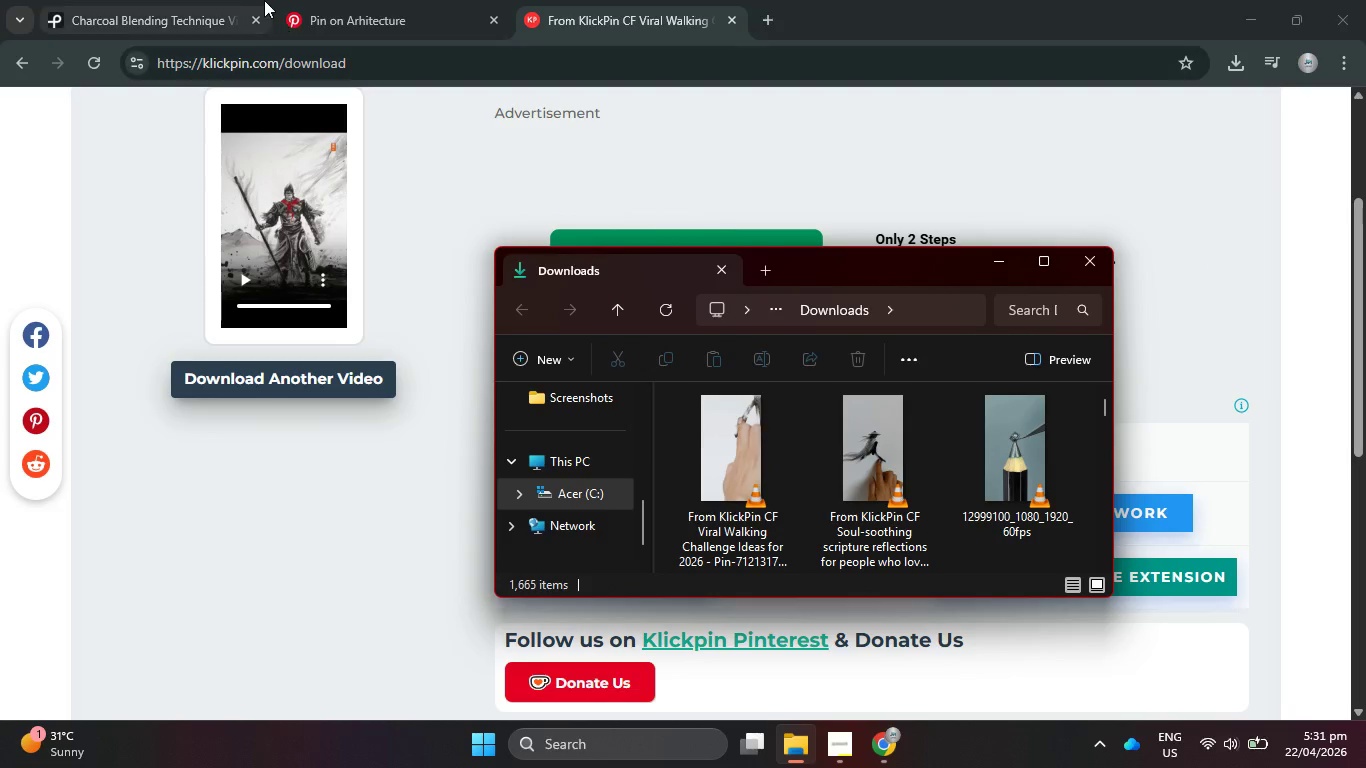 
left_click([342, 20])
 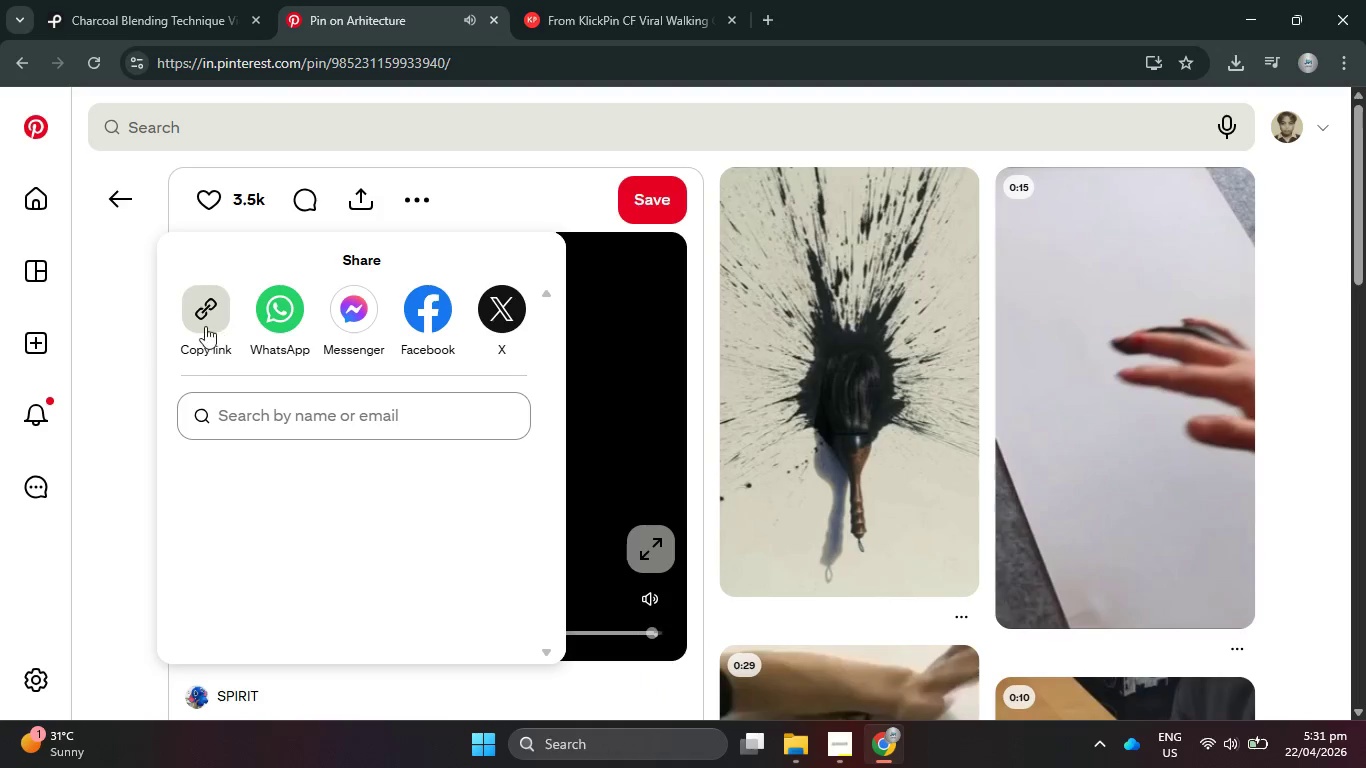 
left_click([593, 0])
 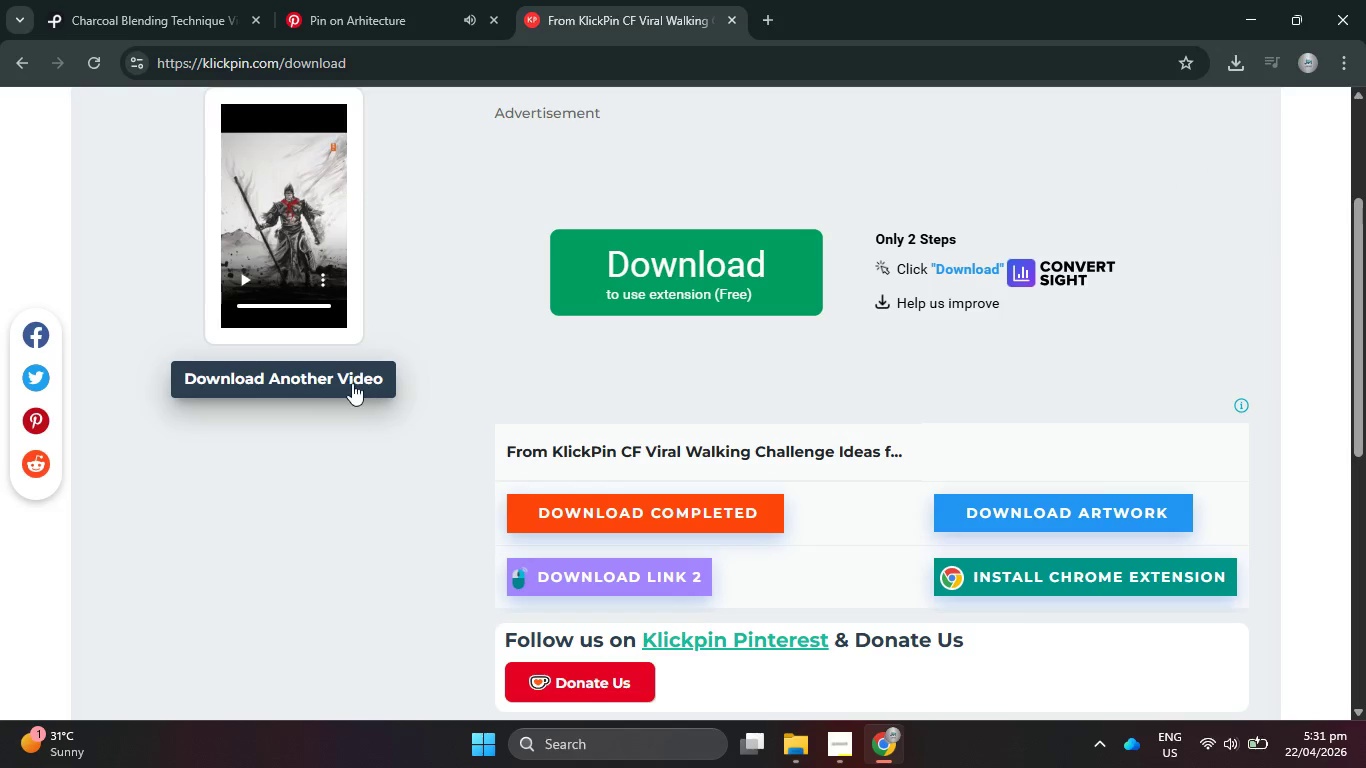 
left_click([352, 383])
 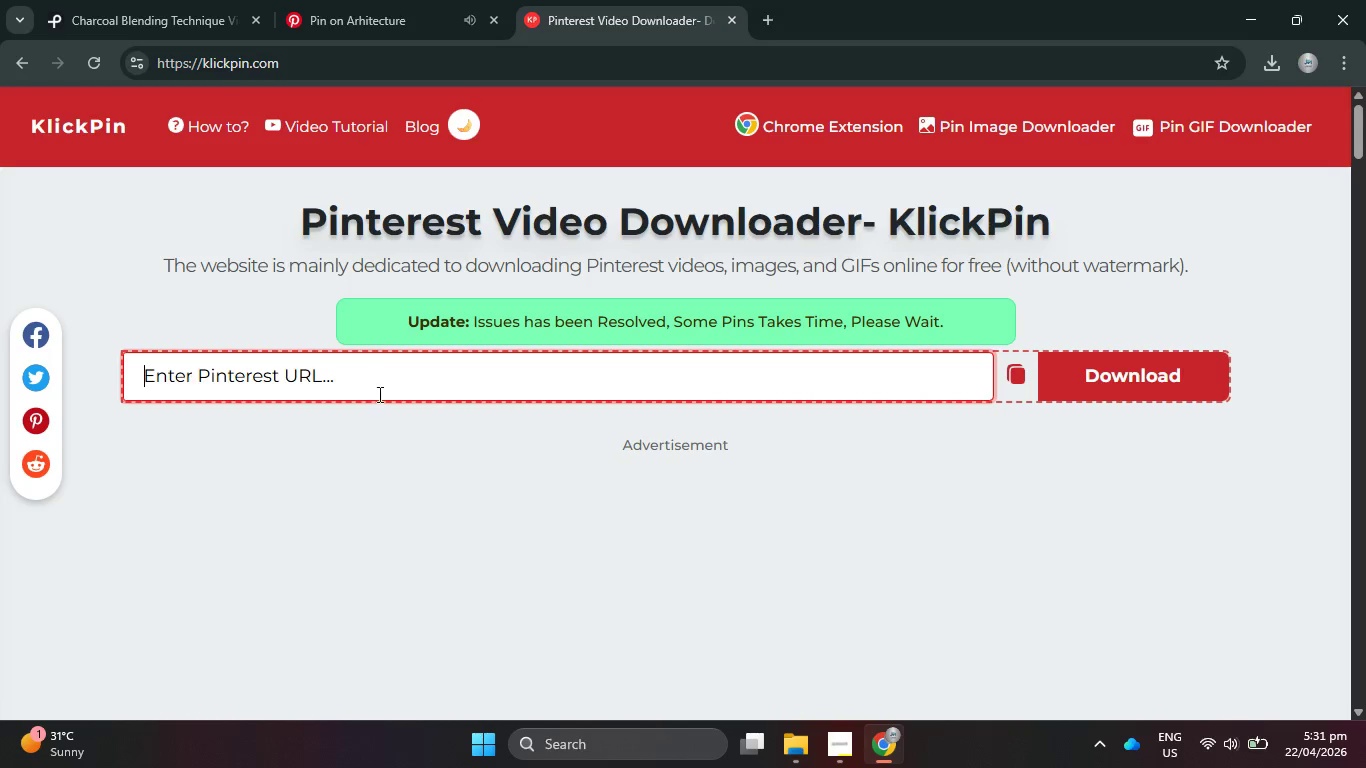 
key(Control+V)
 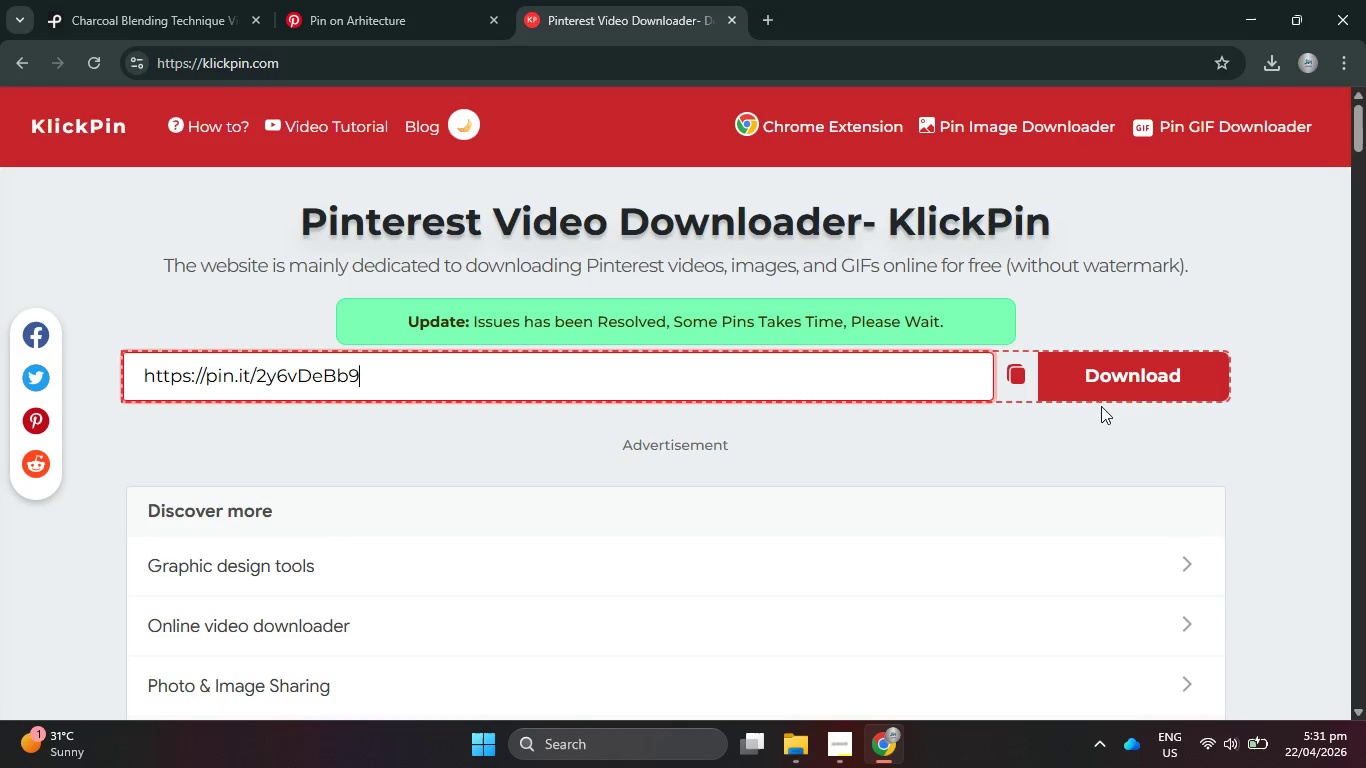 
left_click([1103, 370])
 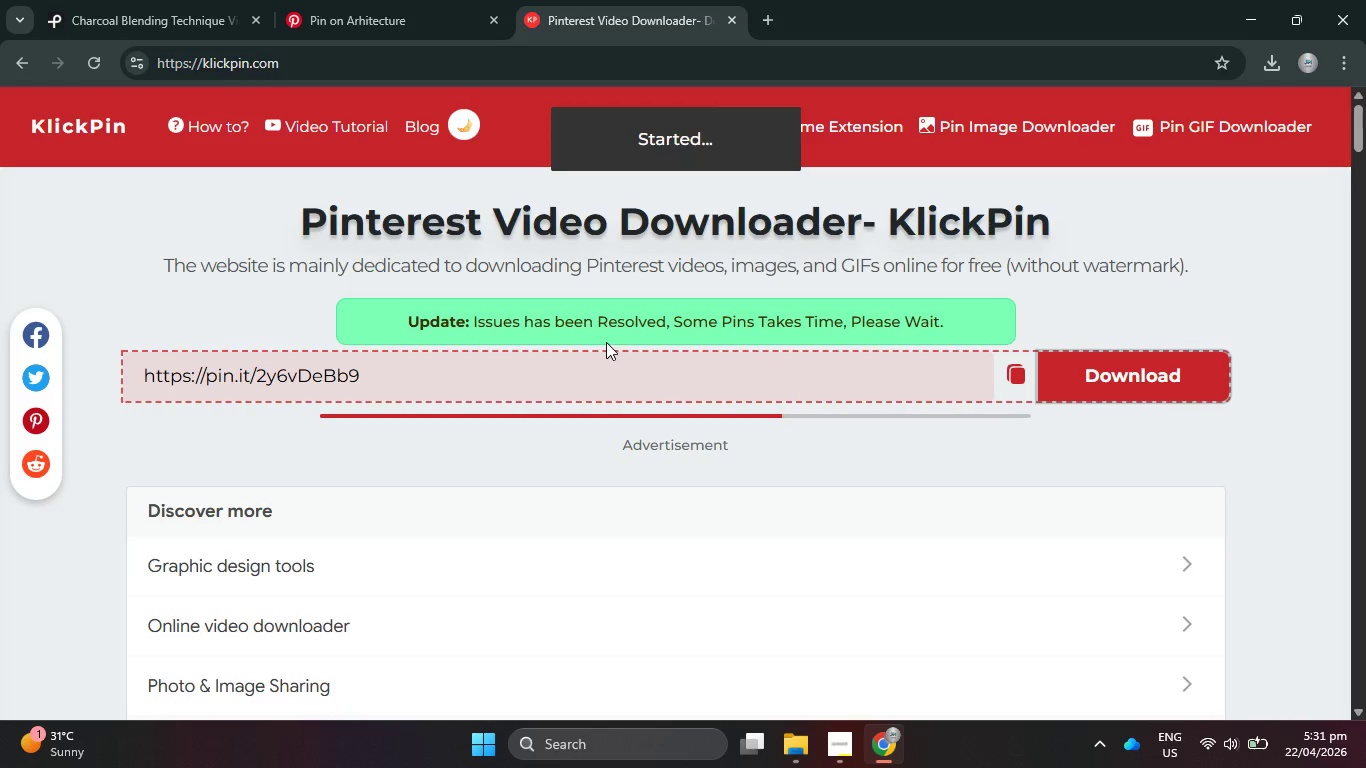 
wait(13.42)
 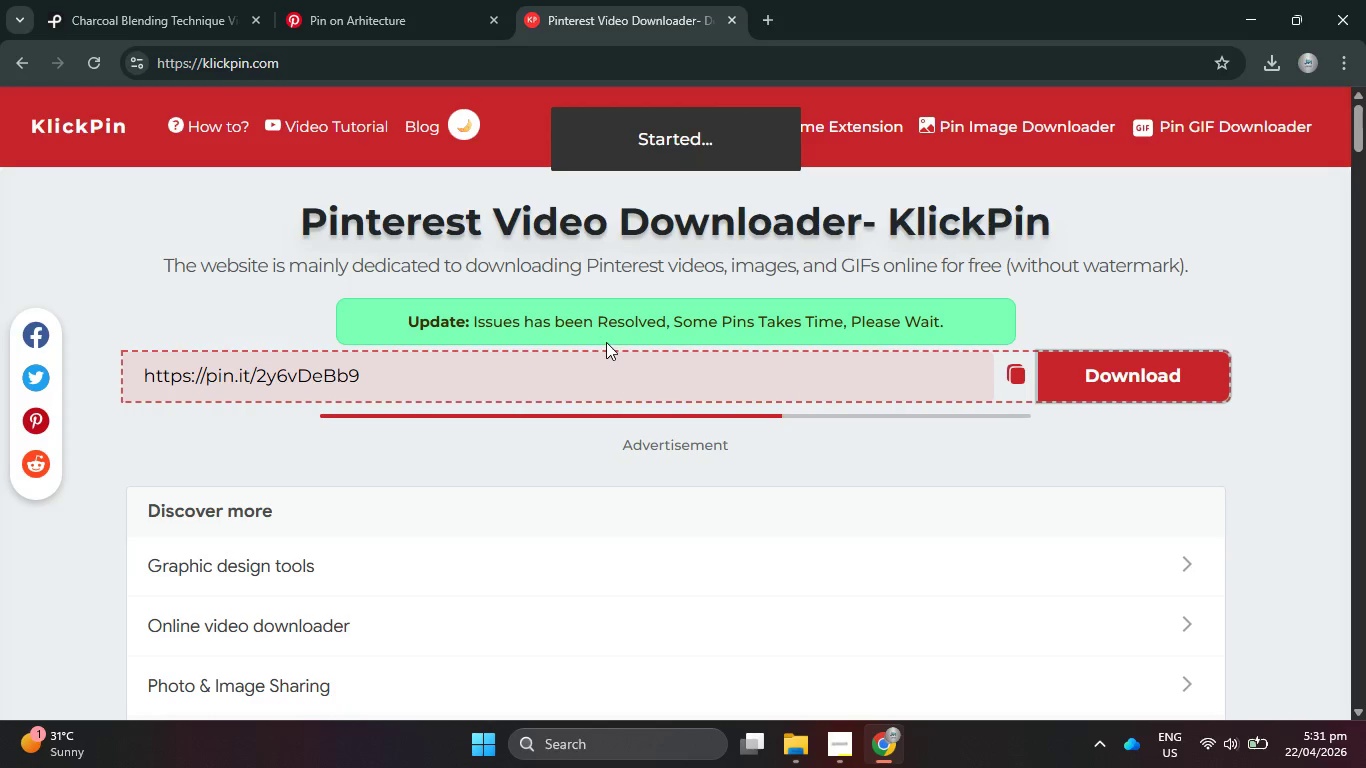 
left_click([252, 24])
 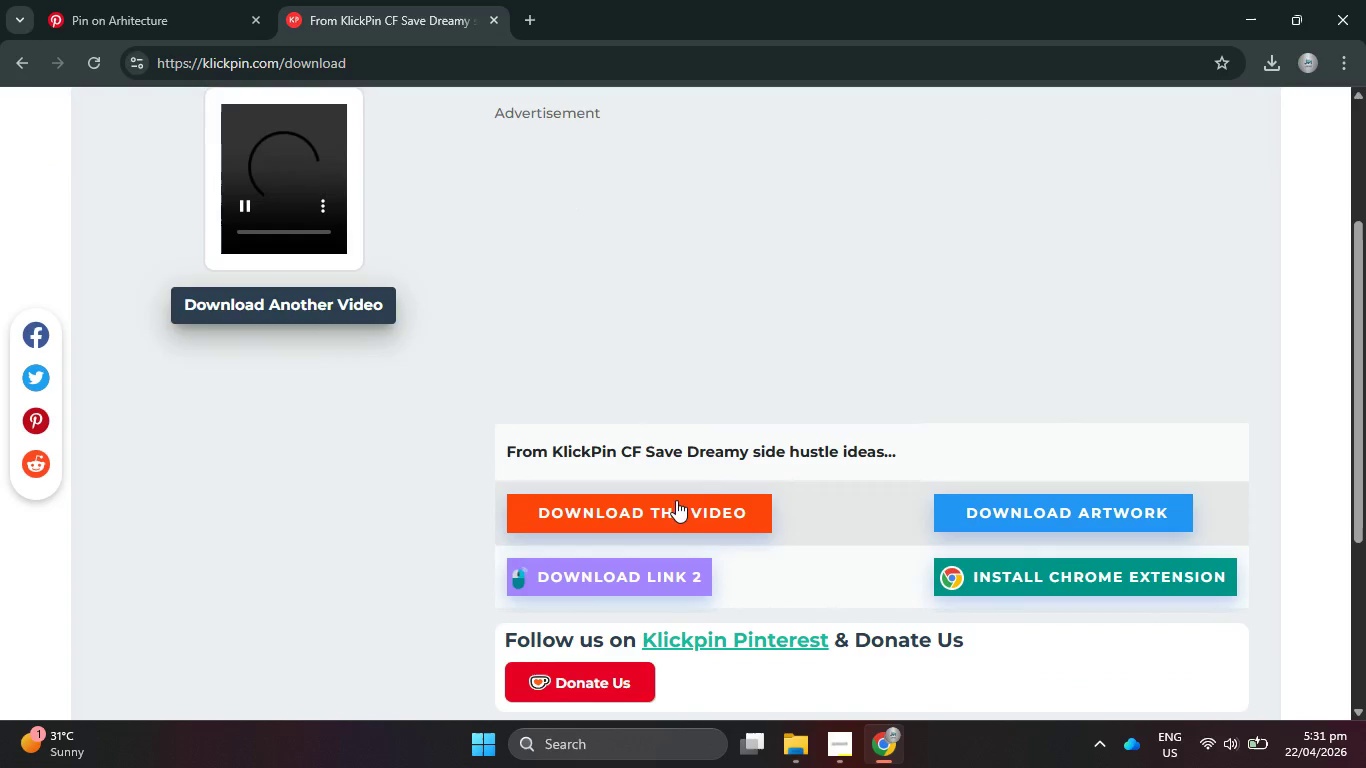 
left_click([690, 514])
 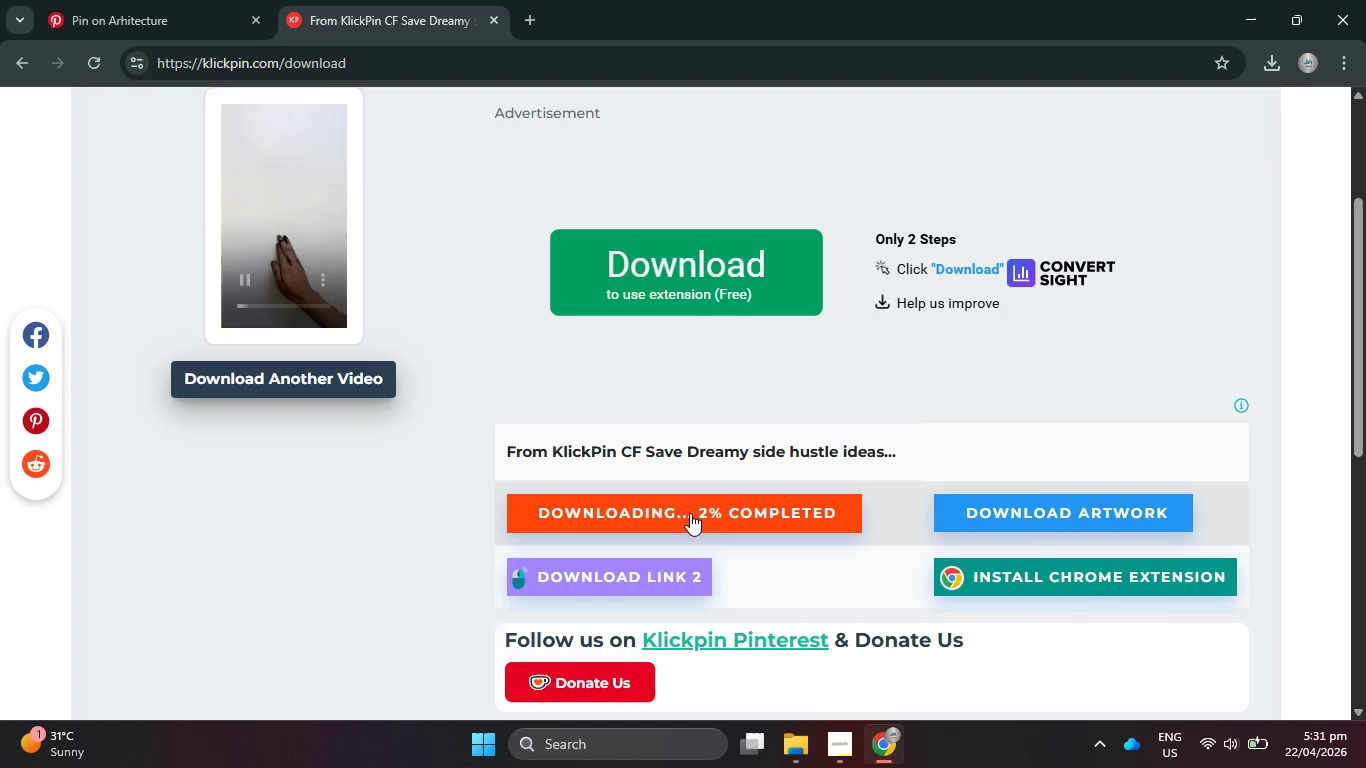 
wait(8.02)
 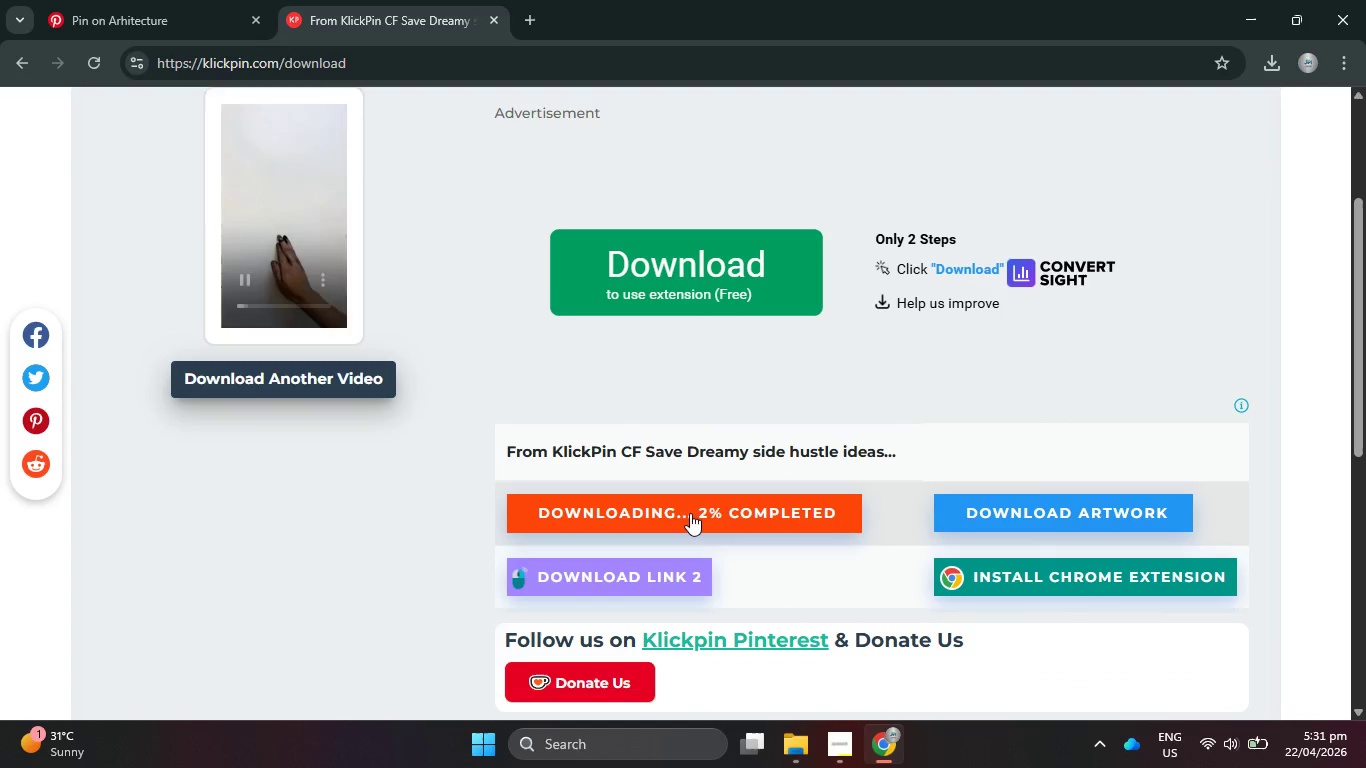 
mouse_move([667, 496])
 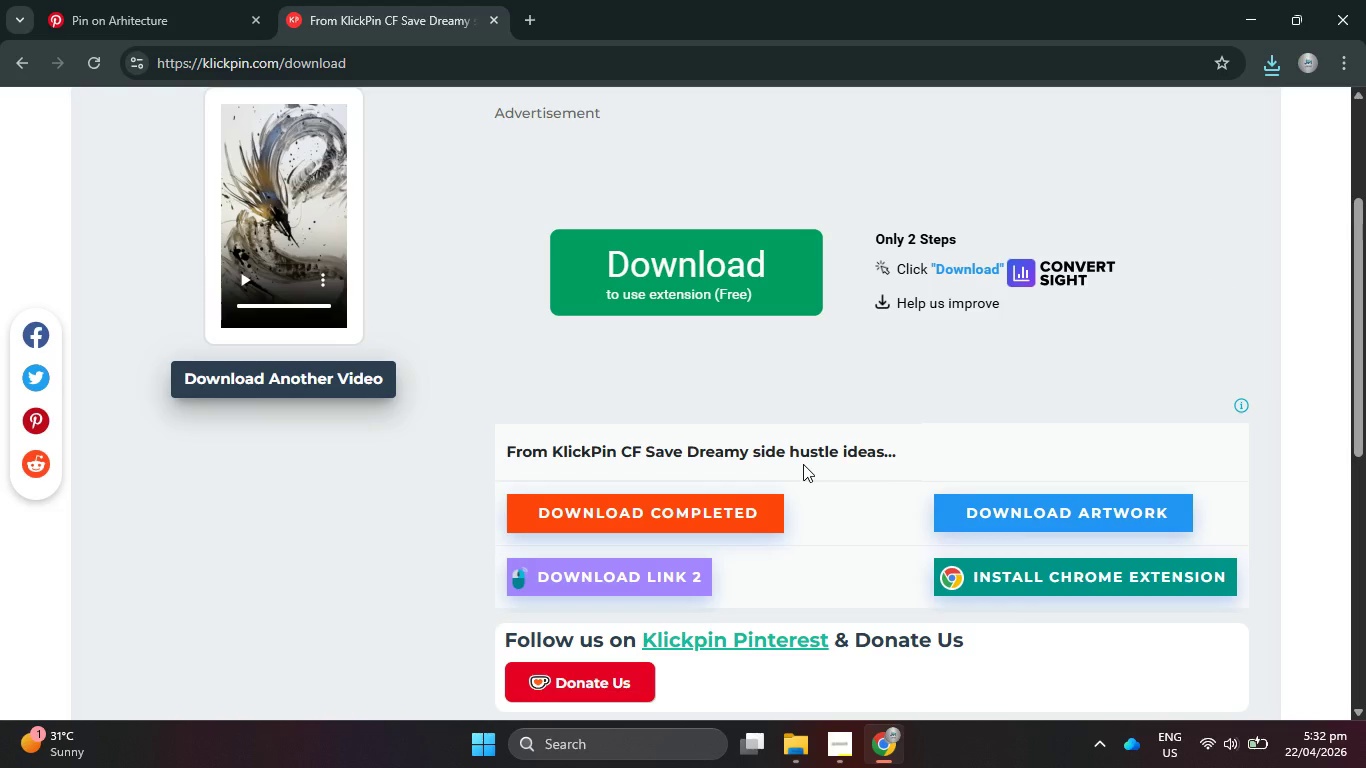 
wait(32.62)
 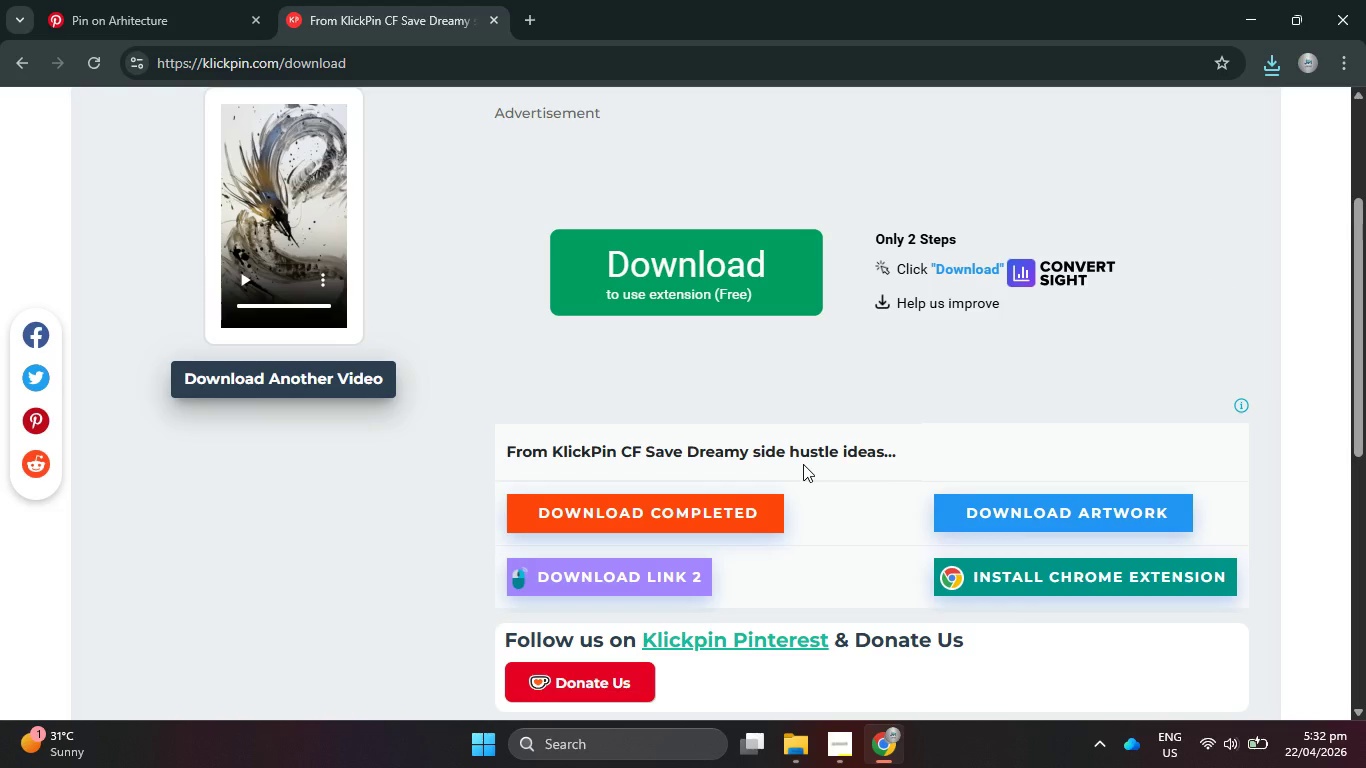 
scroll: coordinate [1191, 0], scroll_direction: up, amount: 2.0
 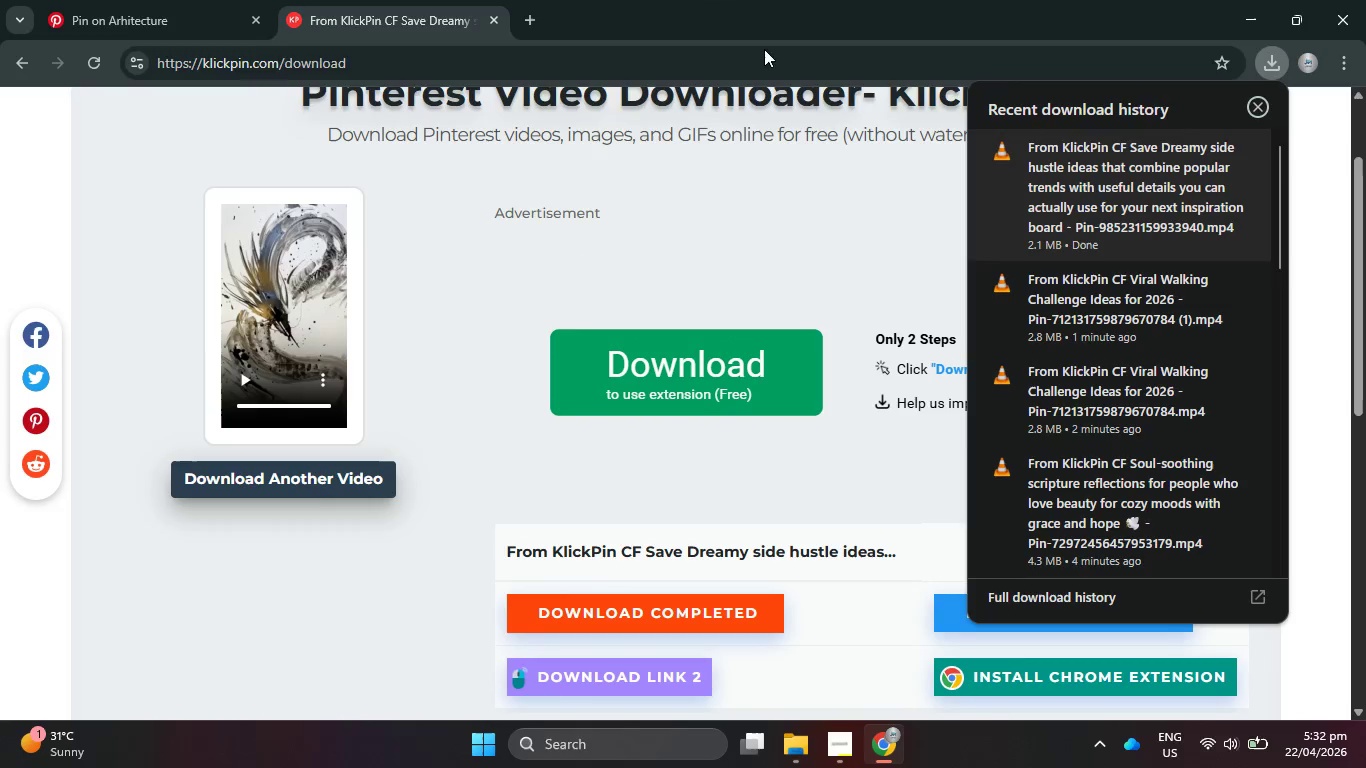 
left_click_drag(start_coordinate=[57, 23], to_coordinate=[57, 29])
 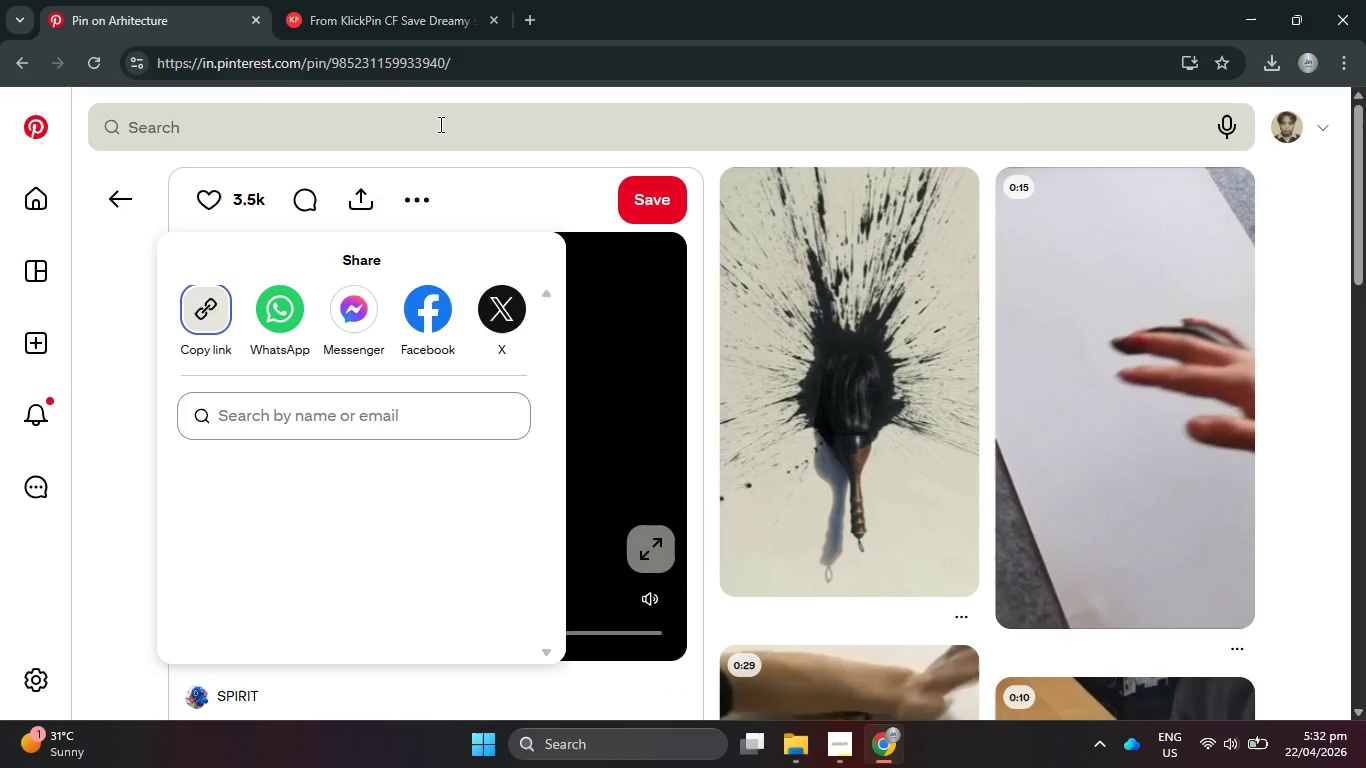 
left_click([439, 124])
 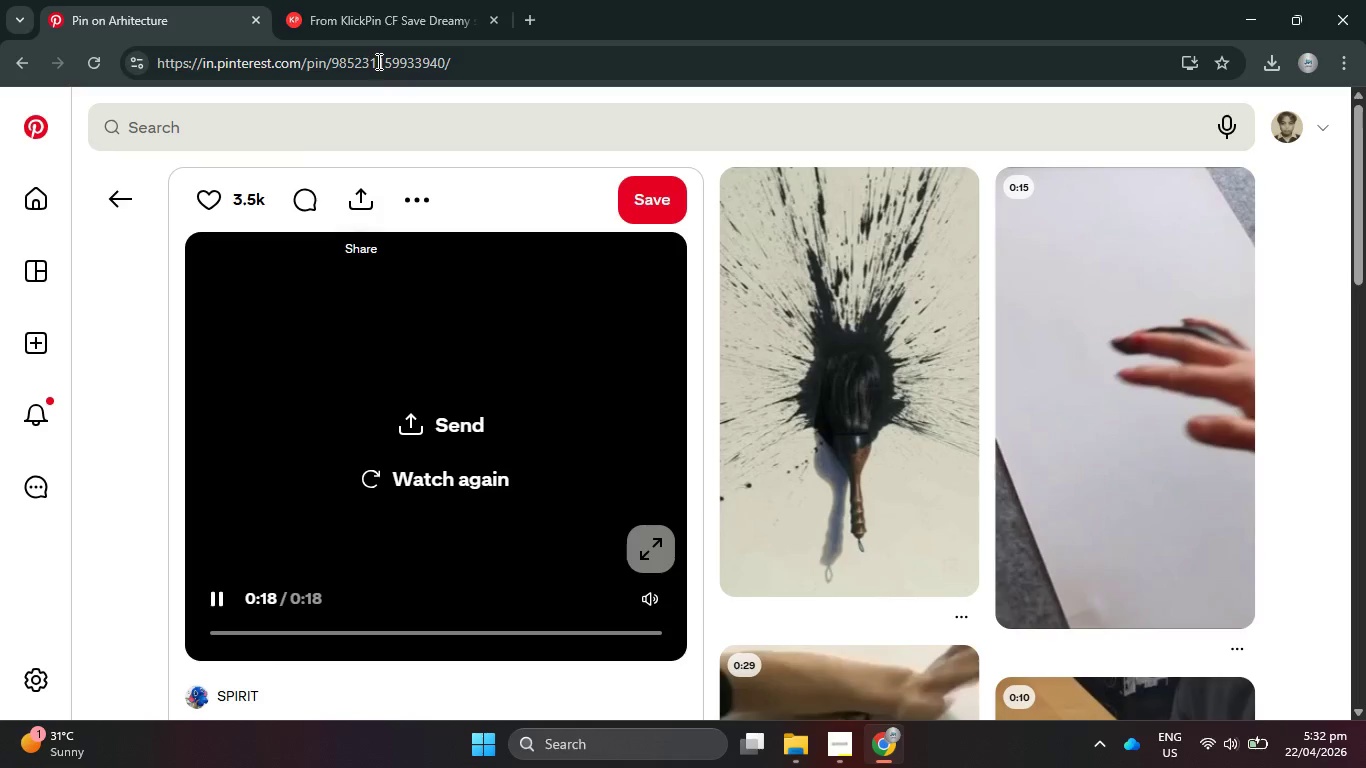 
left_click([376, 120])
 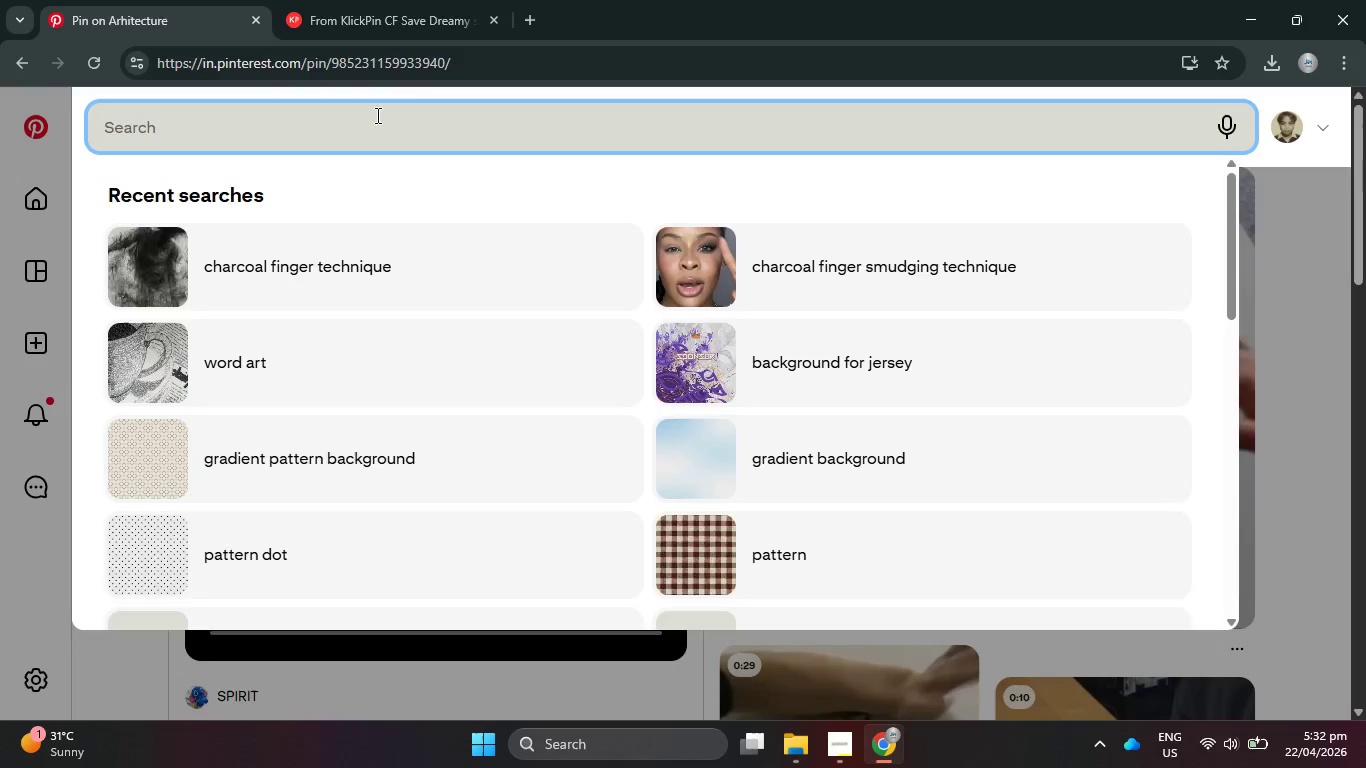 
type(cga)
key(Backspace)
key(Backspace)
type(hrcoal tortillon technique)
 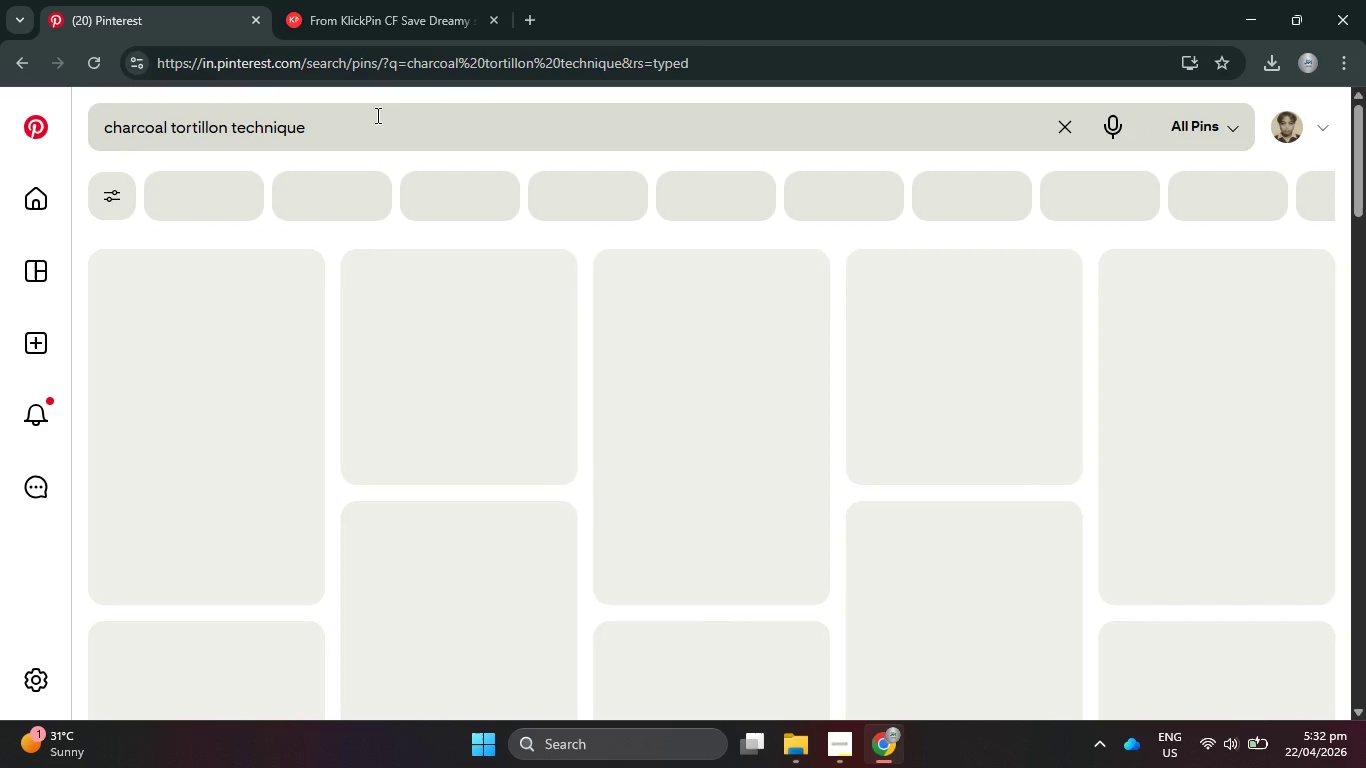 
key(Enter)
 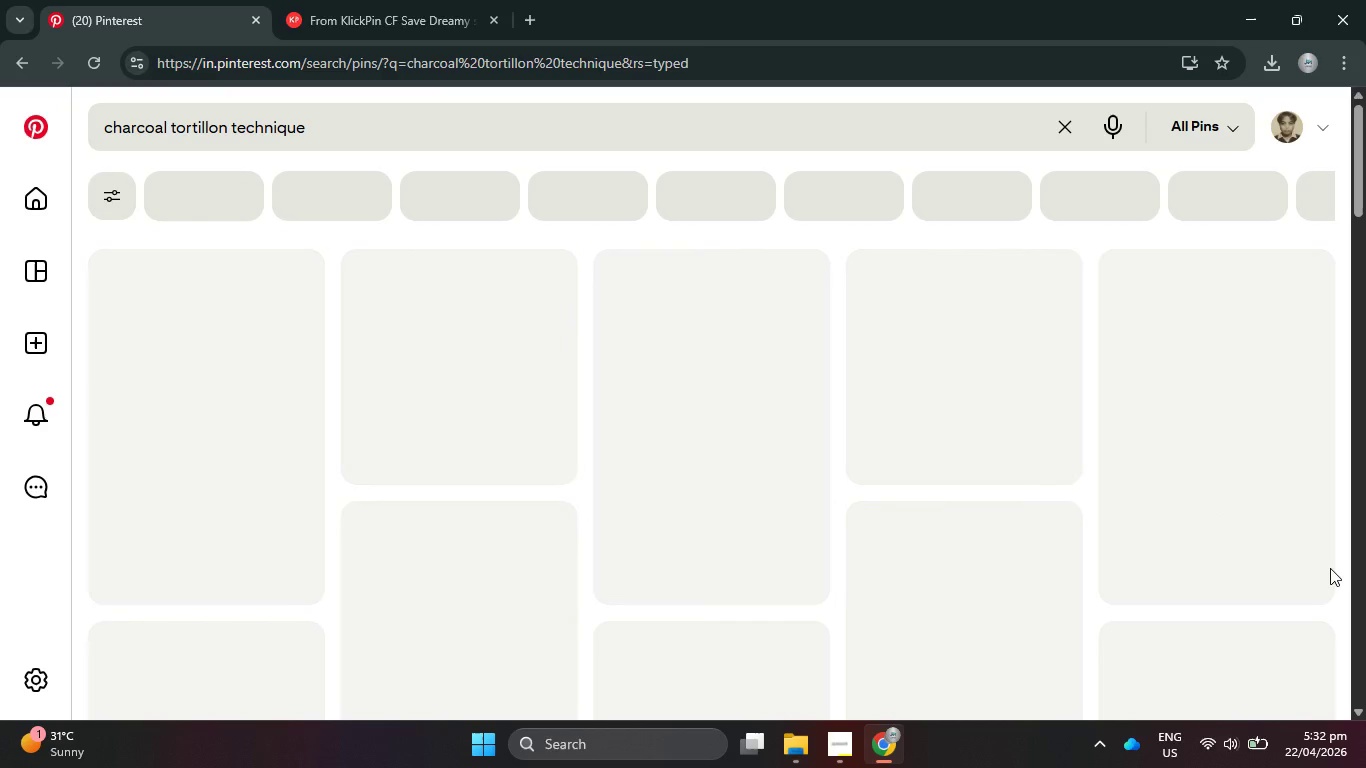 
mouse_move([1368, 595])
 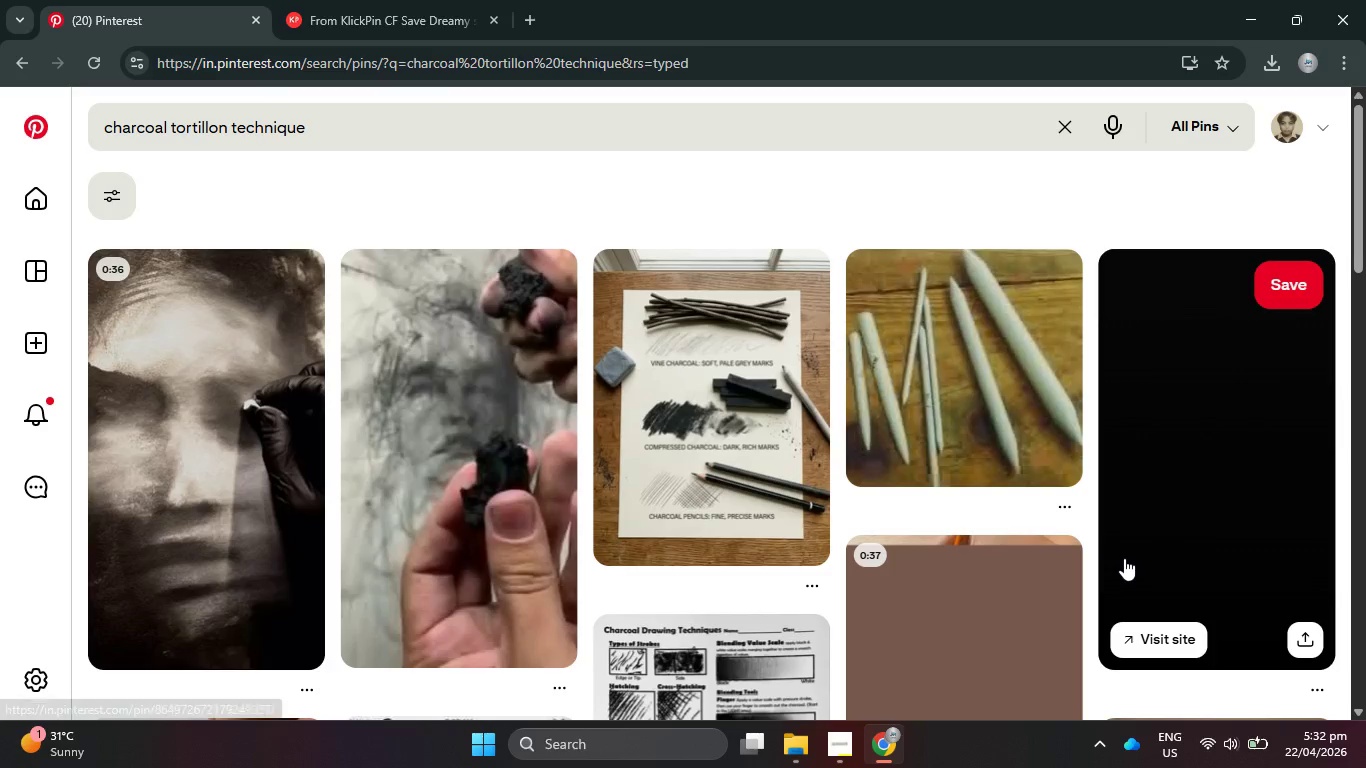 
mouse_move([1062, 404])
 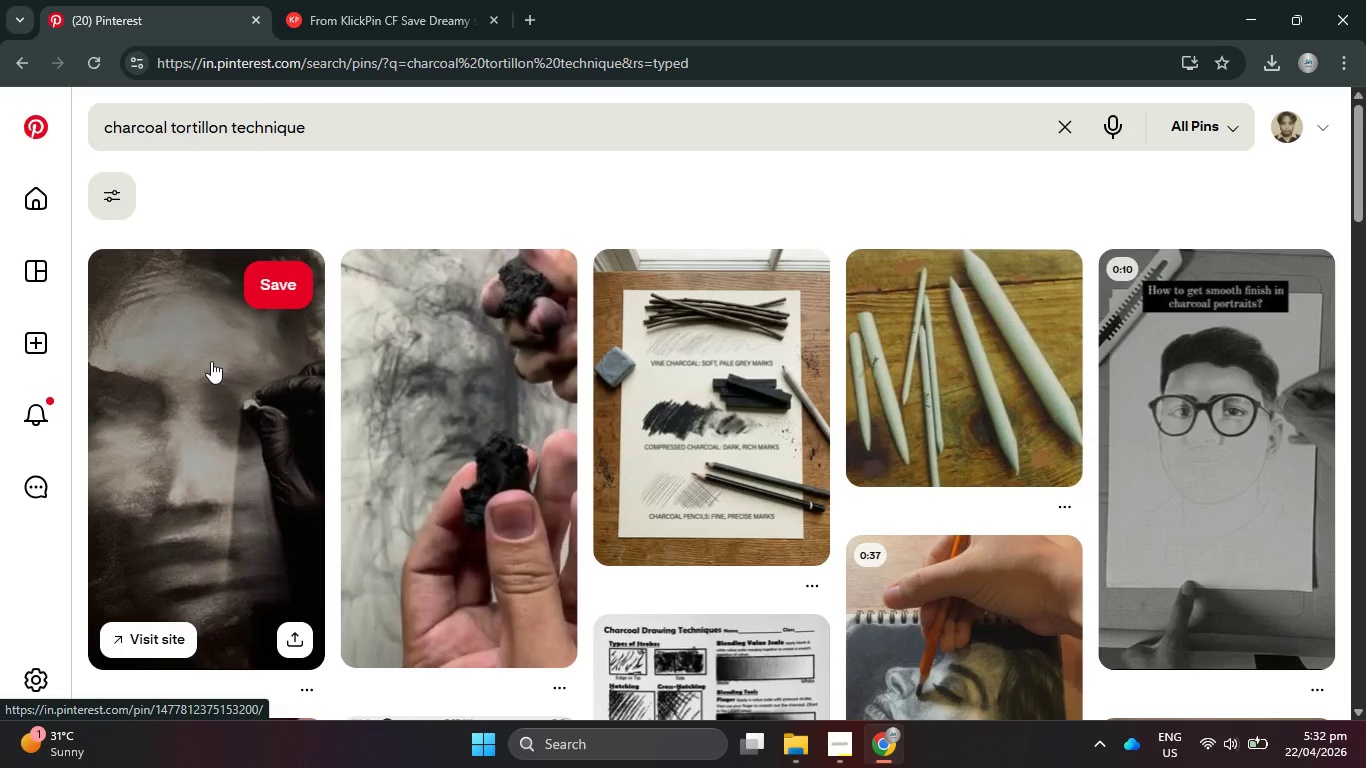 
scroll: coordinate [219, 358], scroll_direction: down, amount: 4.0
 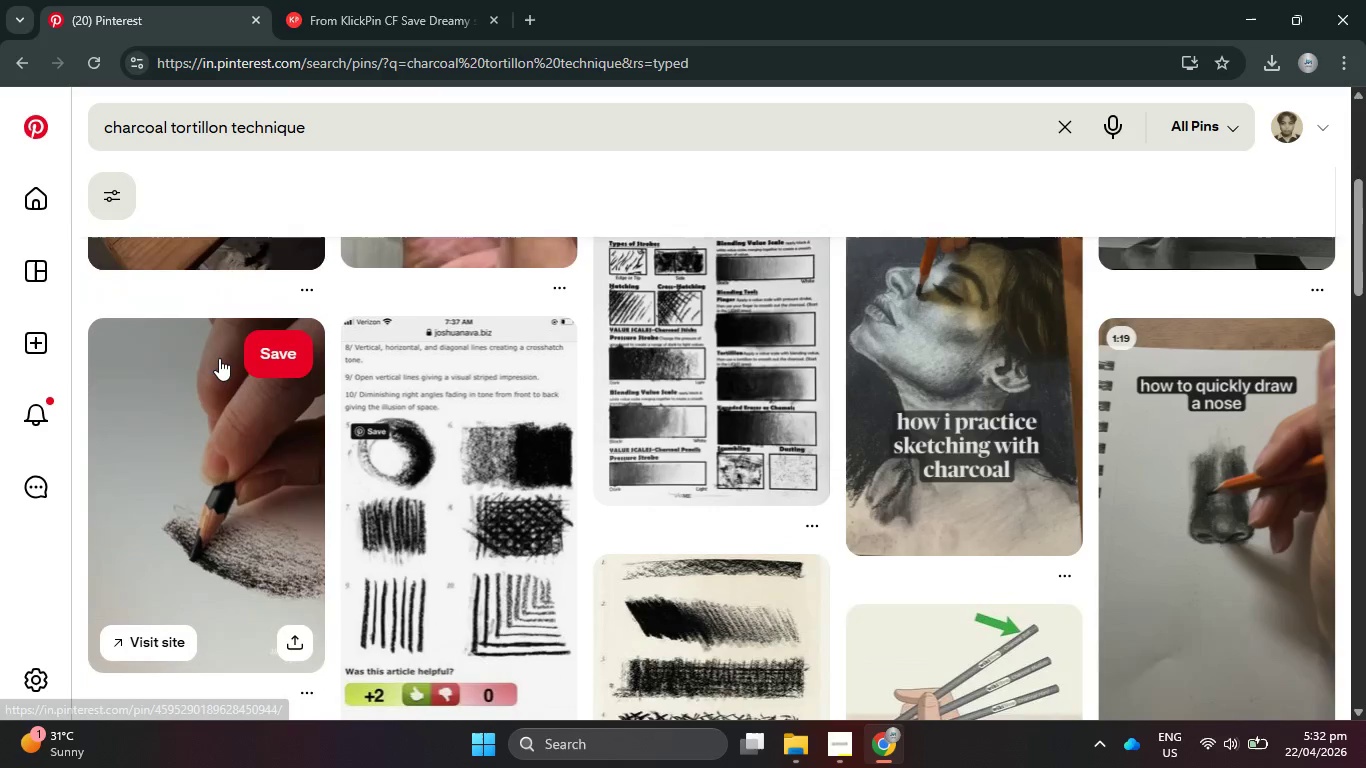 
scroll: coordinate [219, 358], scroll_direction: up, amount: 2.0
 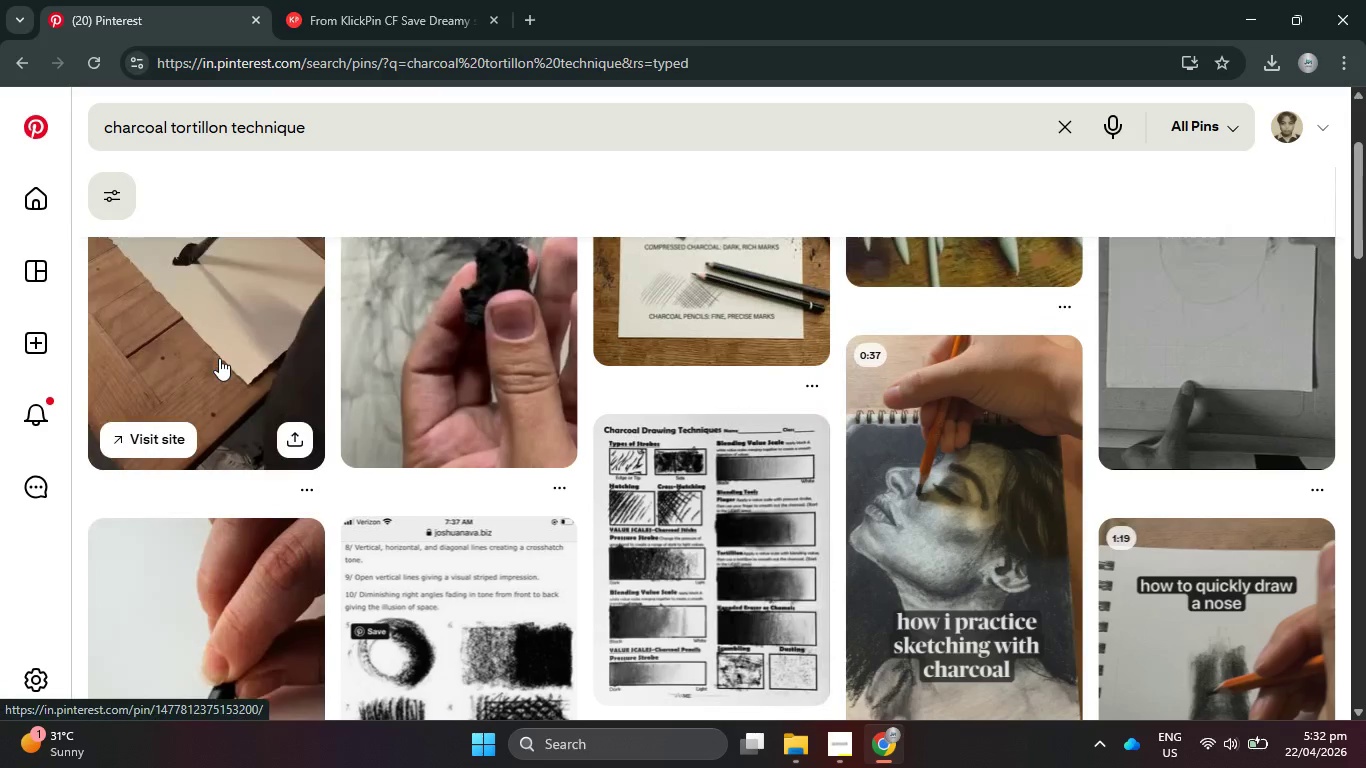 
left_click([219, 358])
 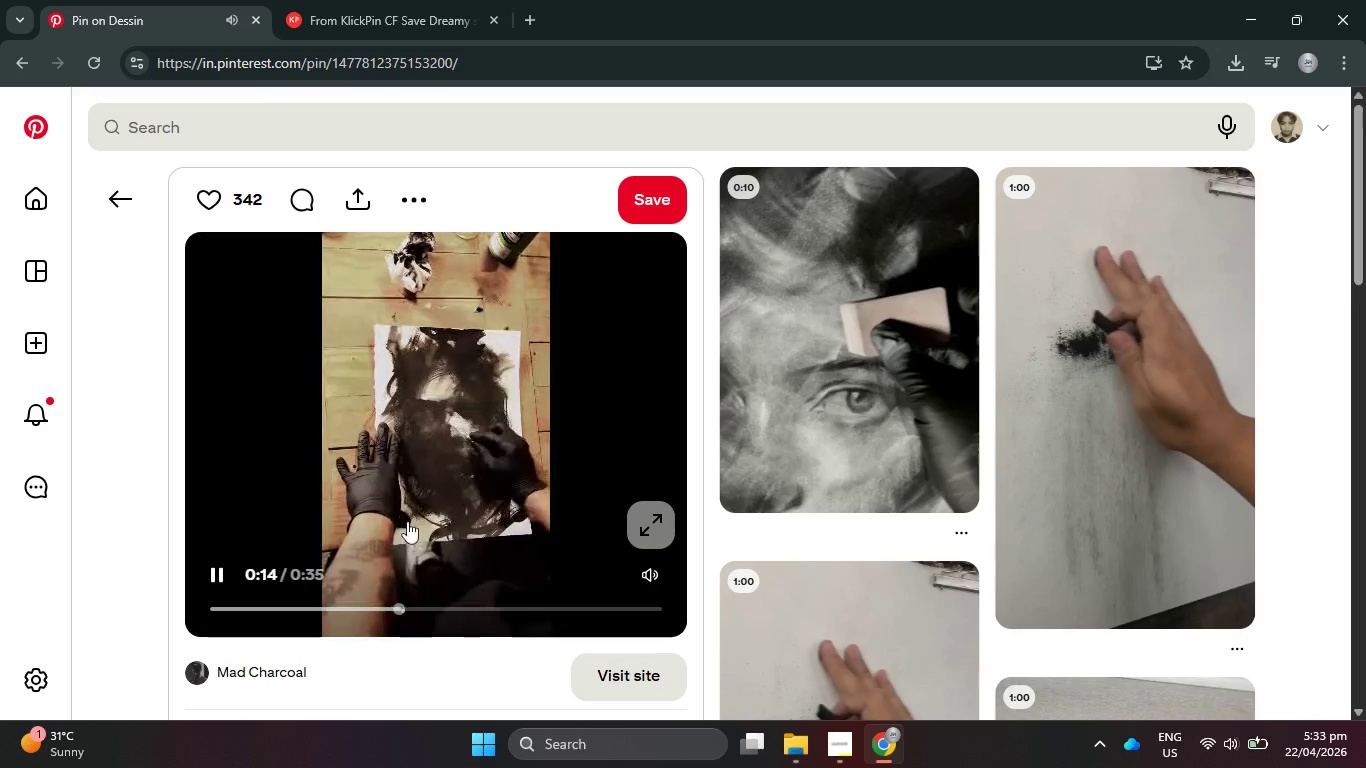 
wait(24.55)
 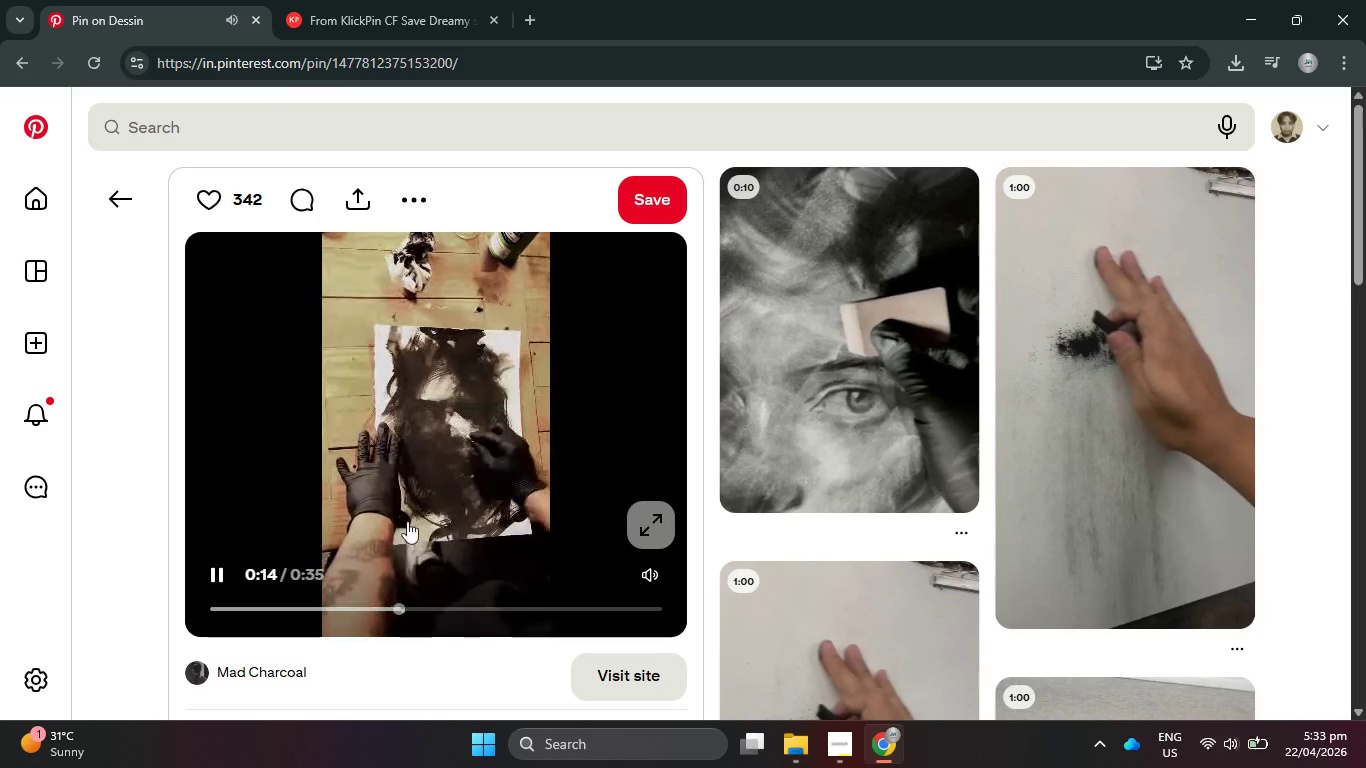 
scroll: coordinate [852, 526], scroll_direction: down, amount: 4.0
 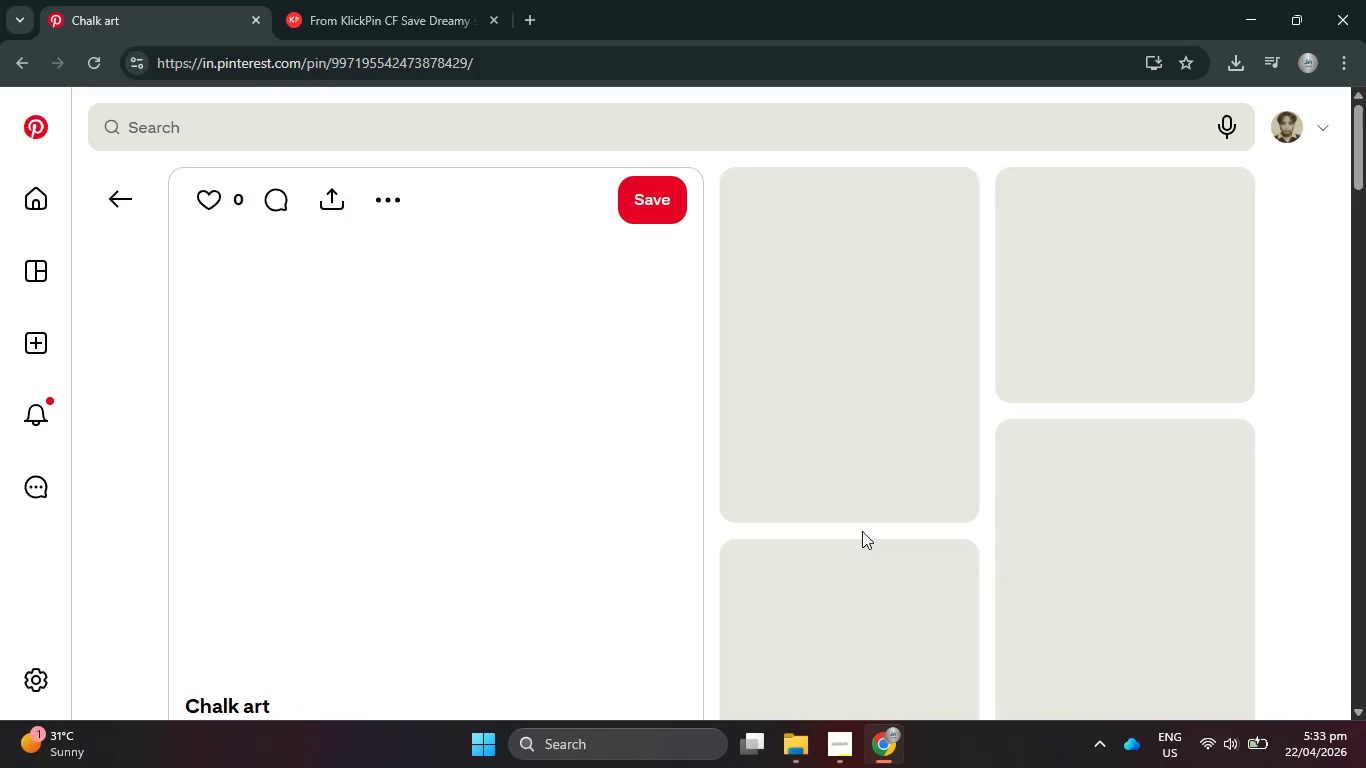 
wait(7.27)
 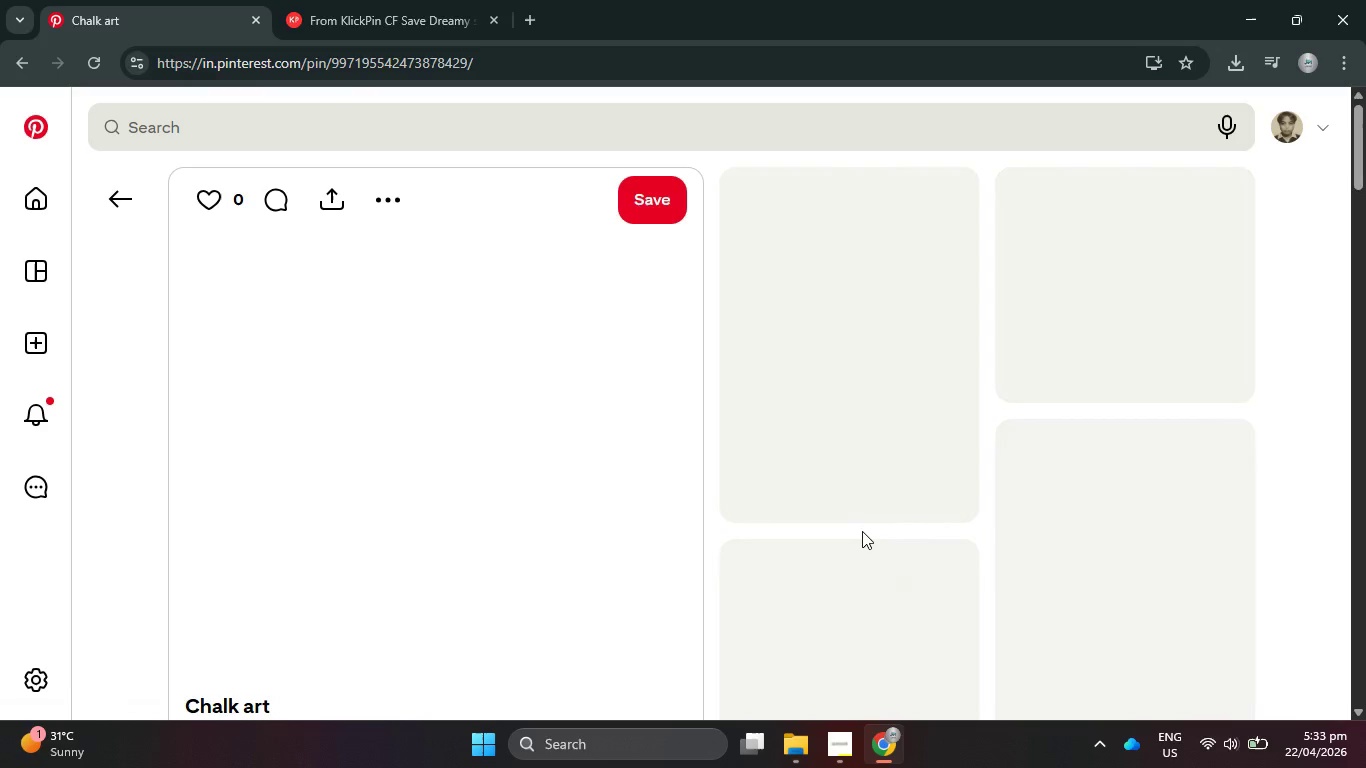 
left_click([358, 199])
 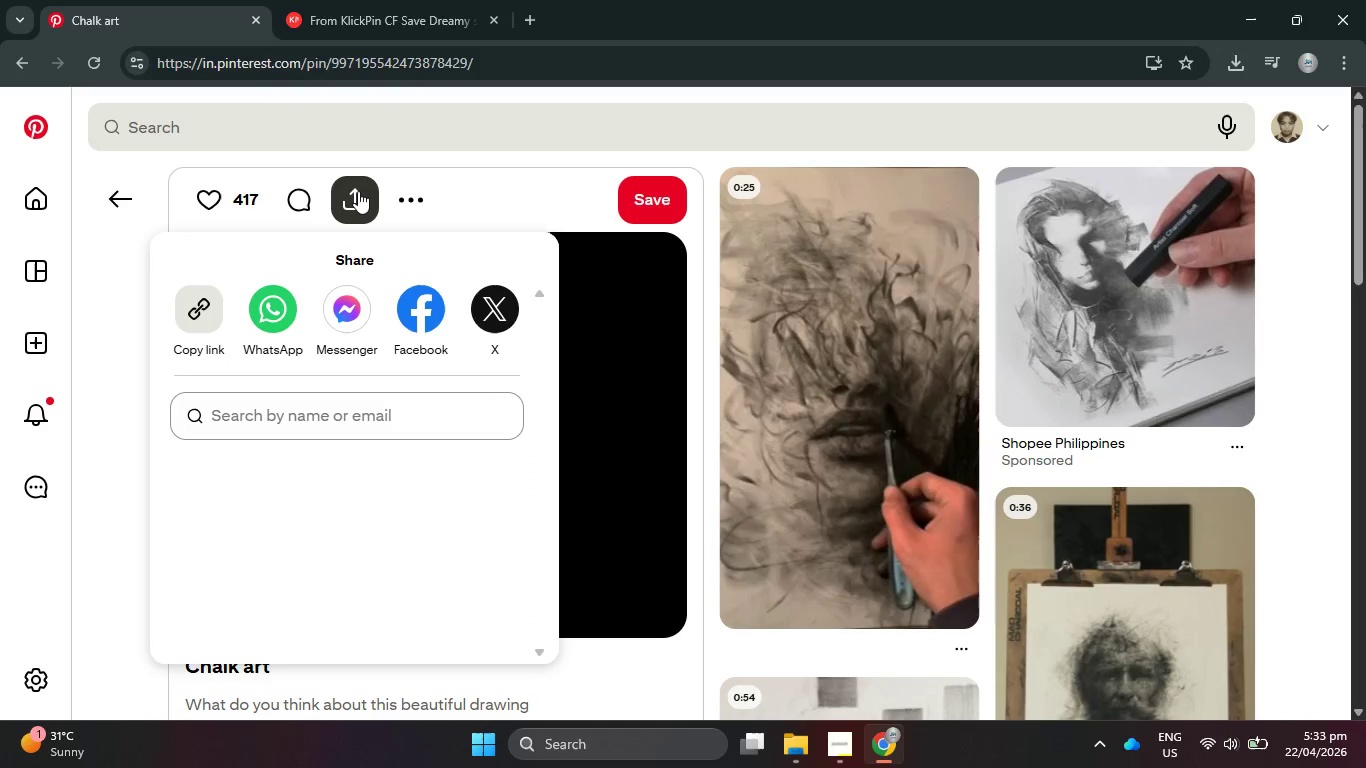 
wait(5.86)
 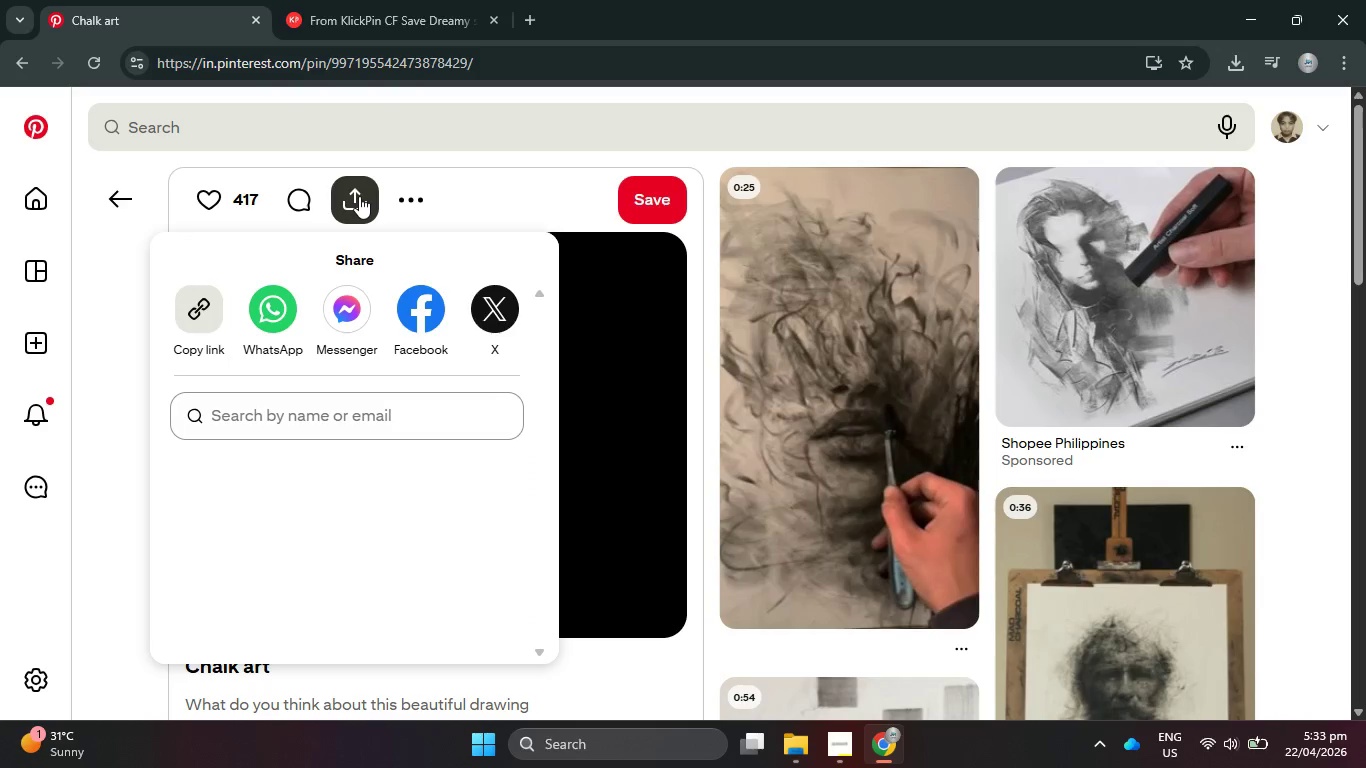 
scroll: coordinate [1166, 558], scroll_direction: down, amount: 11.0
 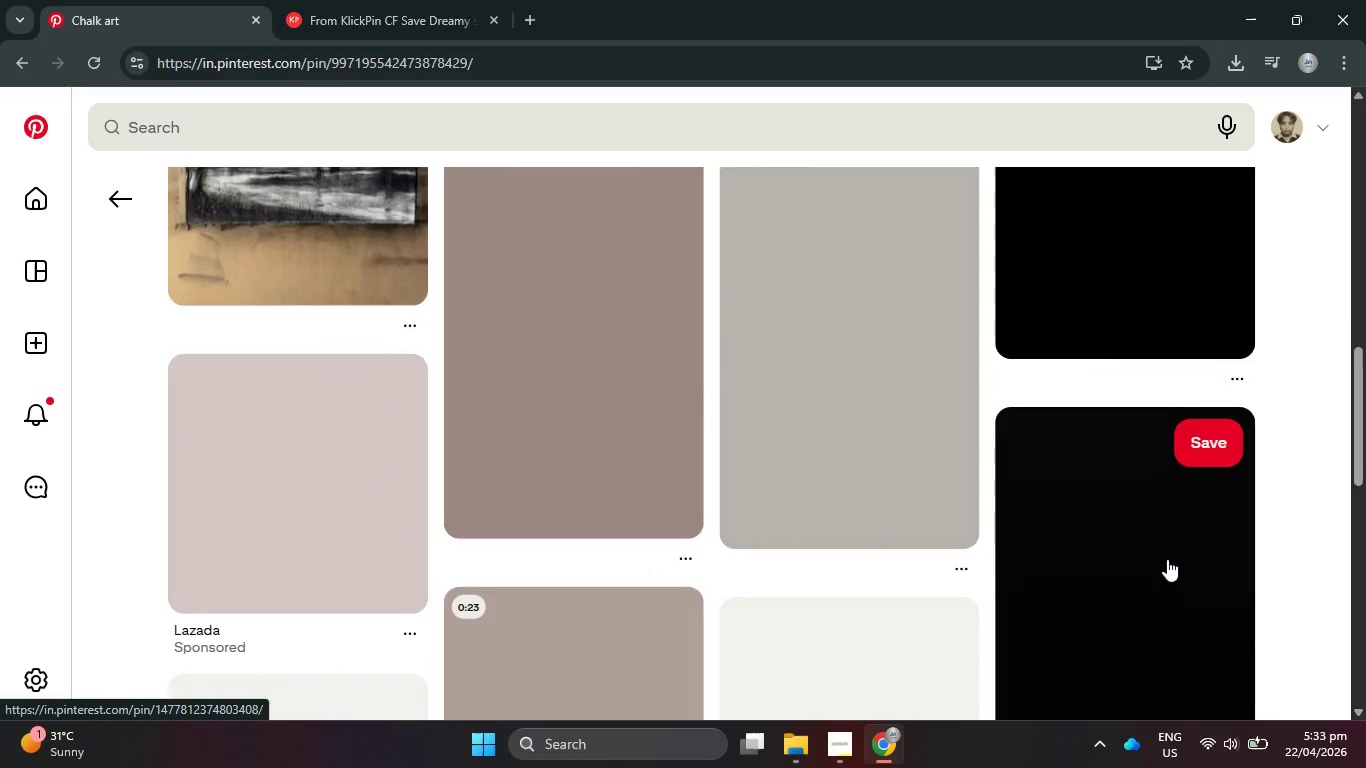 
scroll: coordinate [1156, 586], scroll_direction: up, amount: 8.0
 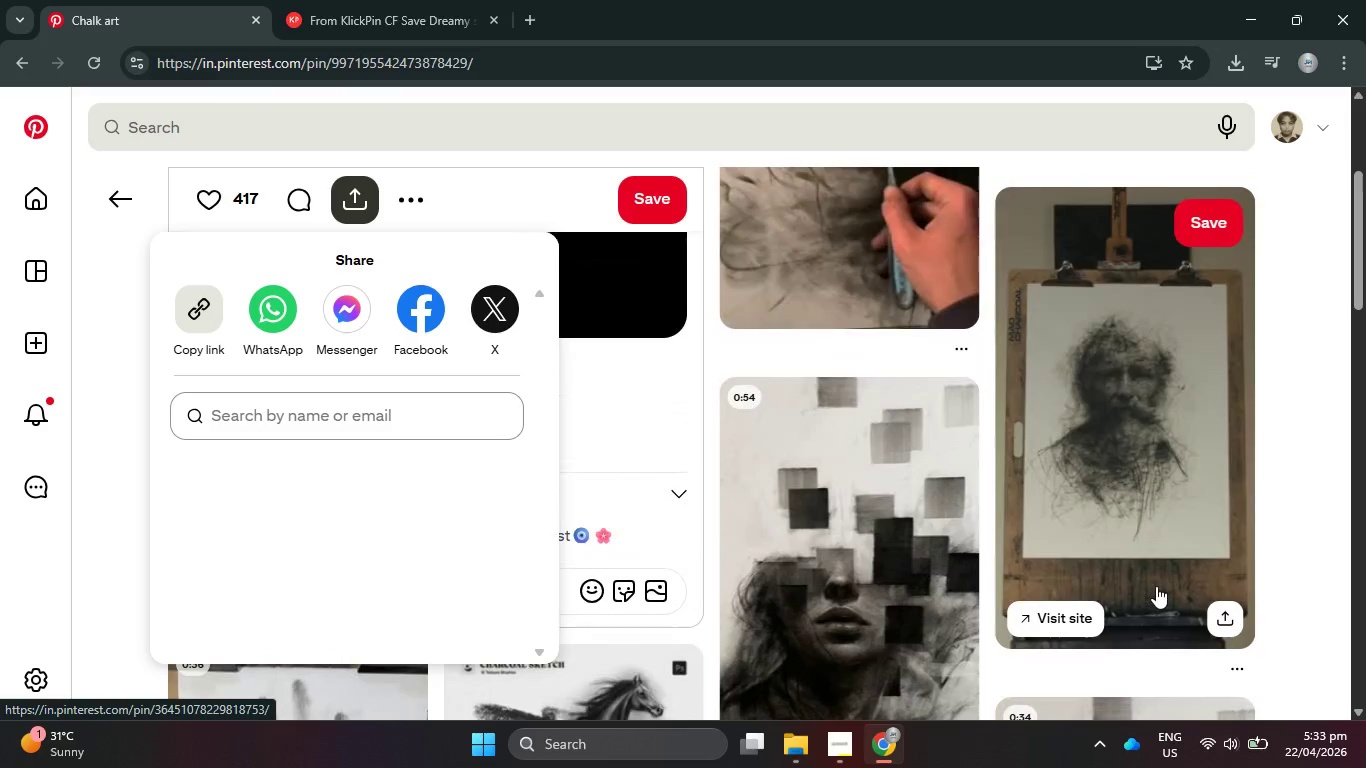 
wait(7.6)
 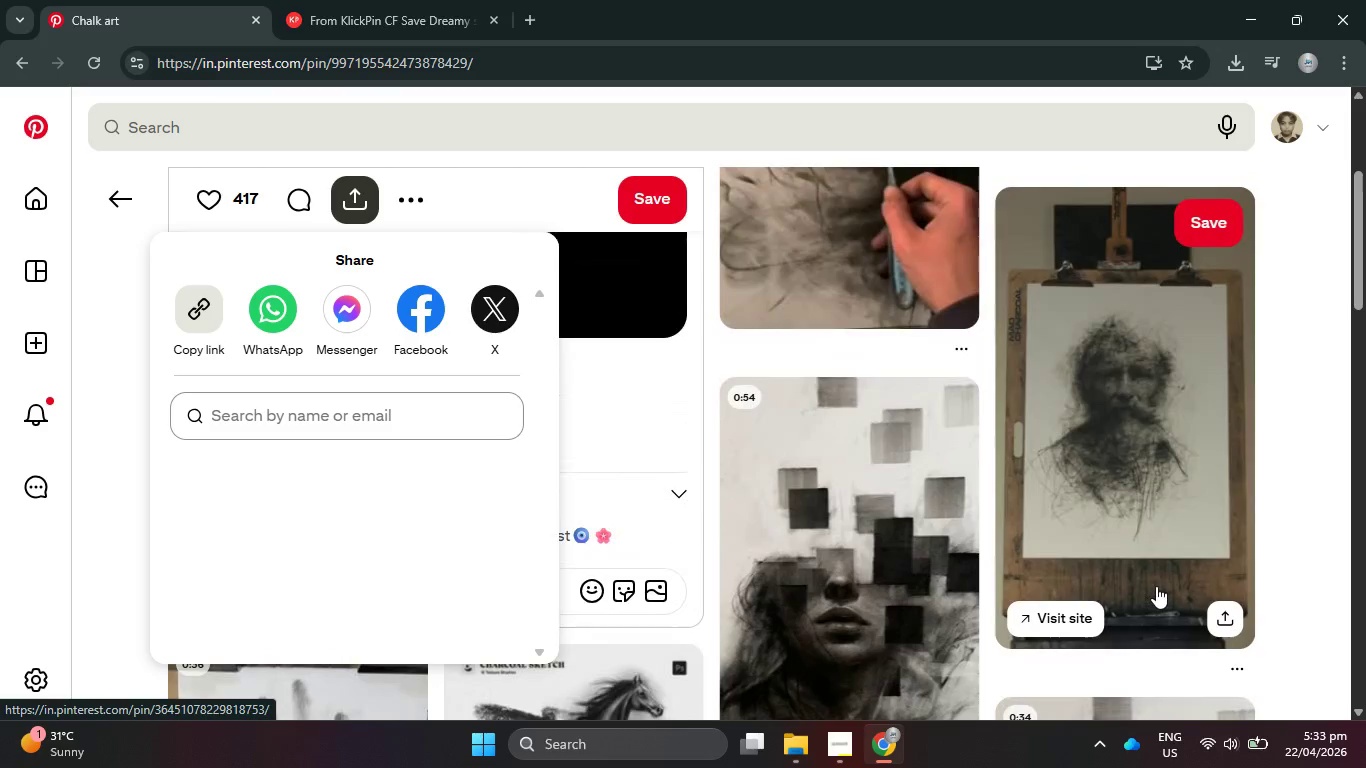 
scroll: coordinate [1154, 586], scroll_direction: down, amount: 1.0
 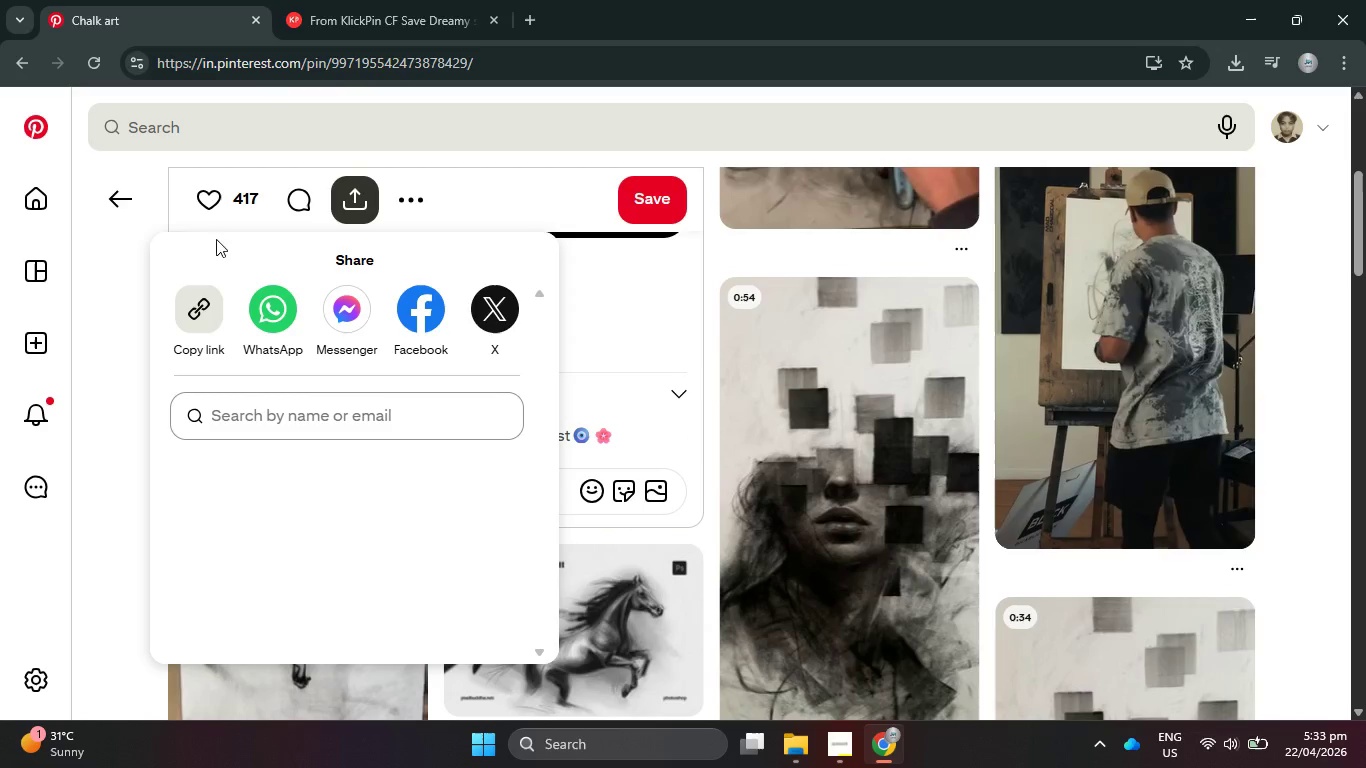 
left_click([219, 318])
 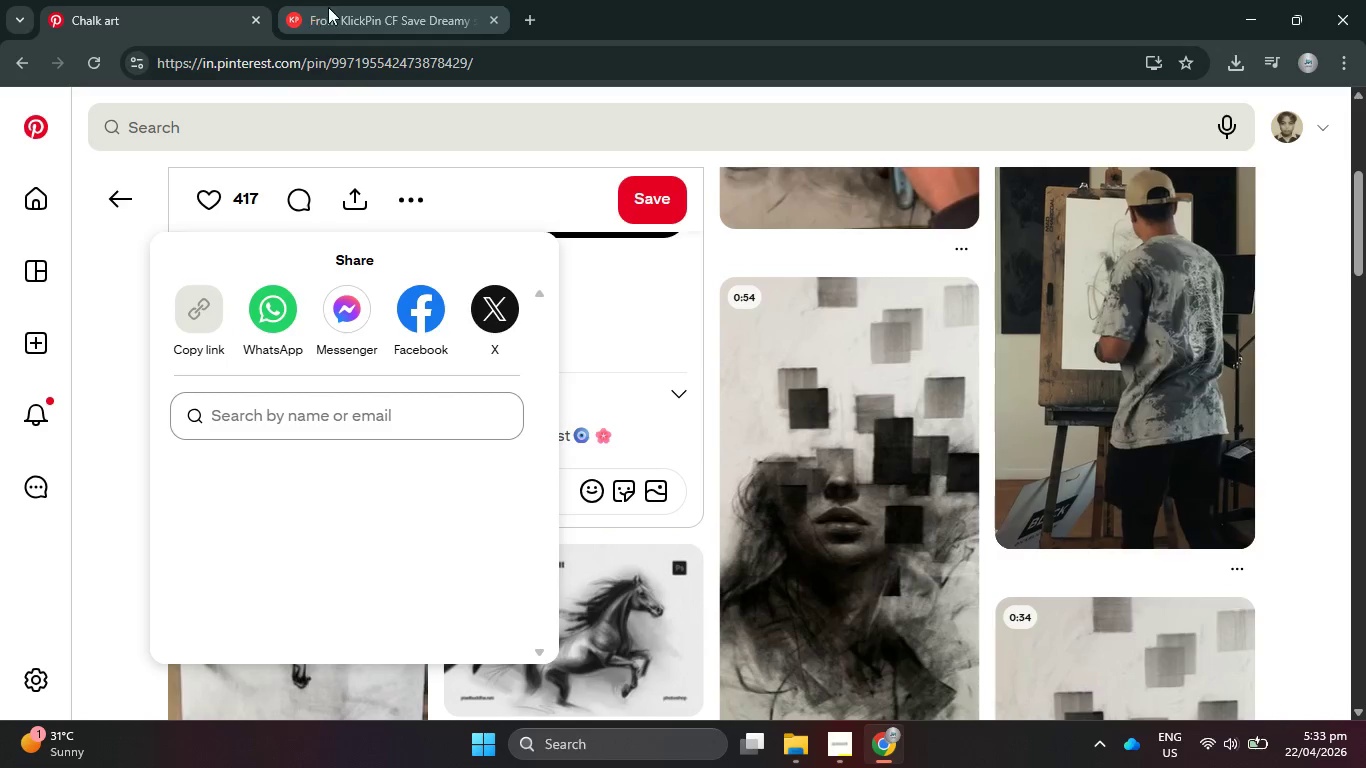 
left_click([328, 7])
 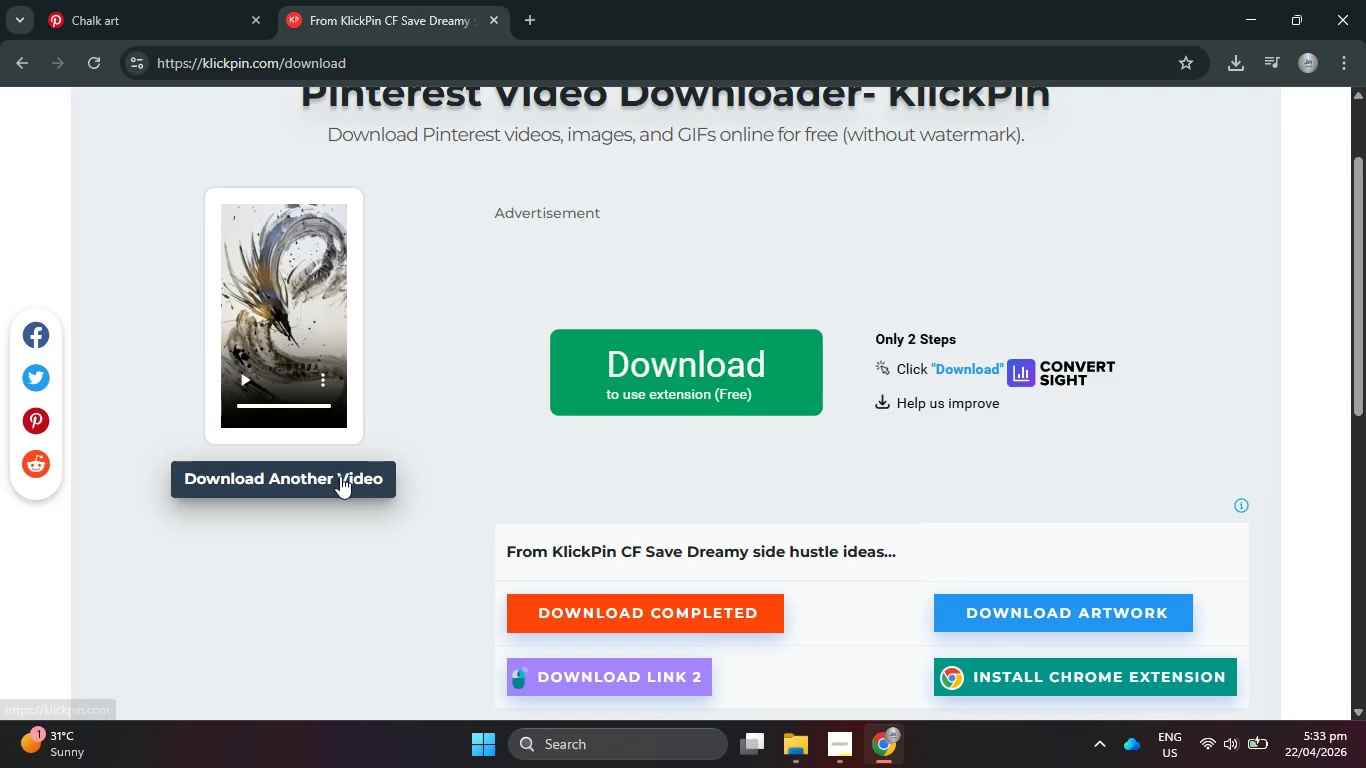 
left_click([340, 476])
 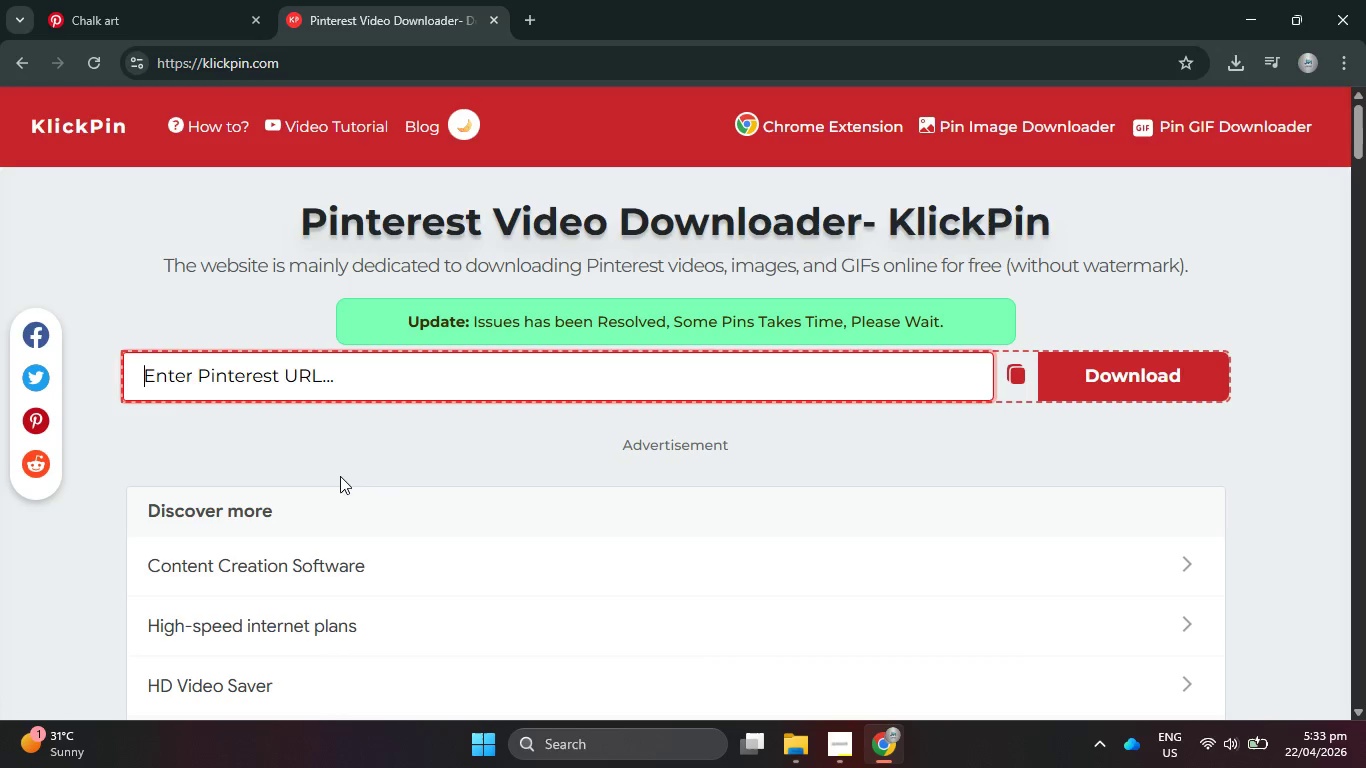 
key(Control+V)
 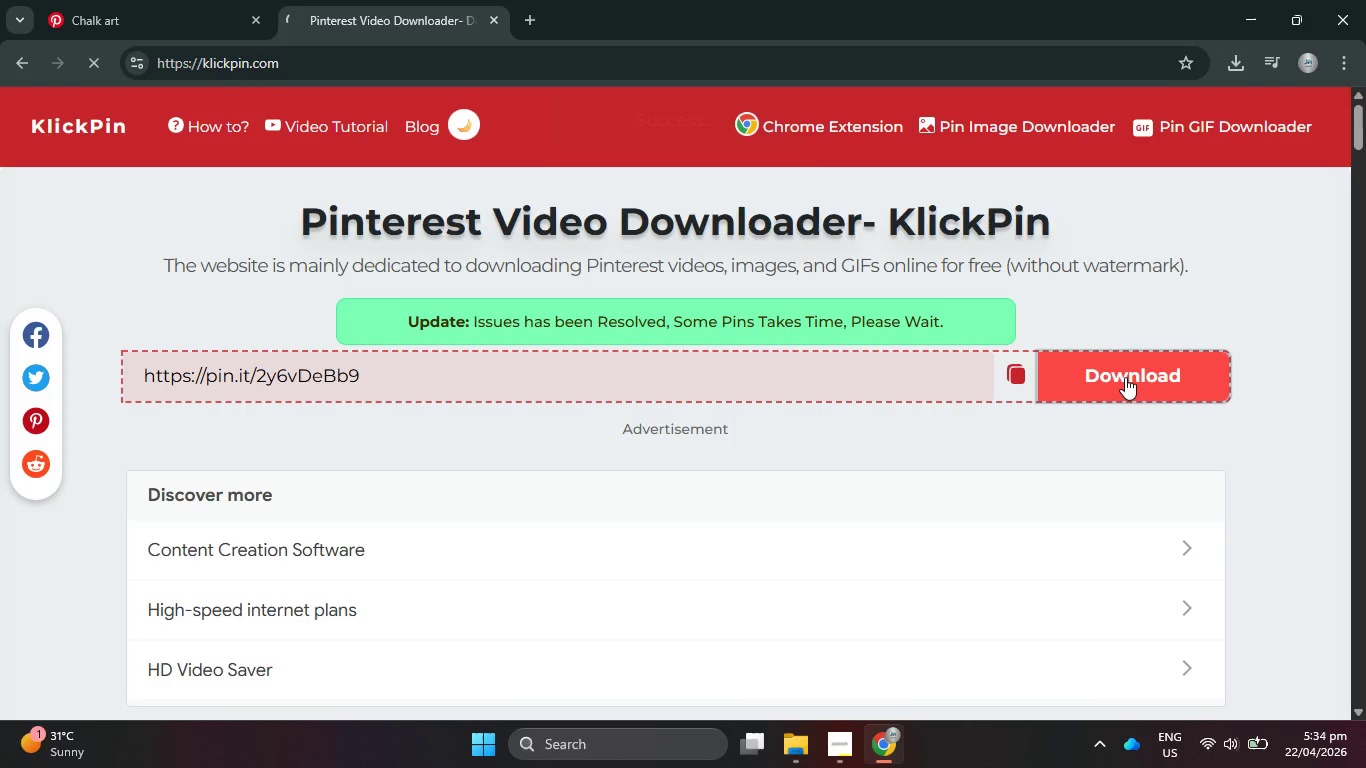 
wait(9.8)
 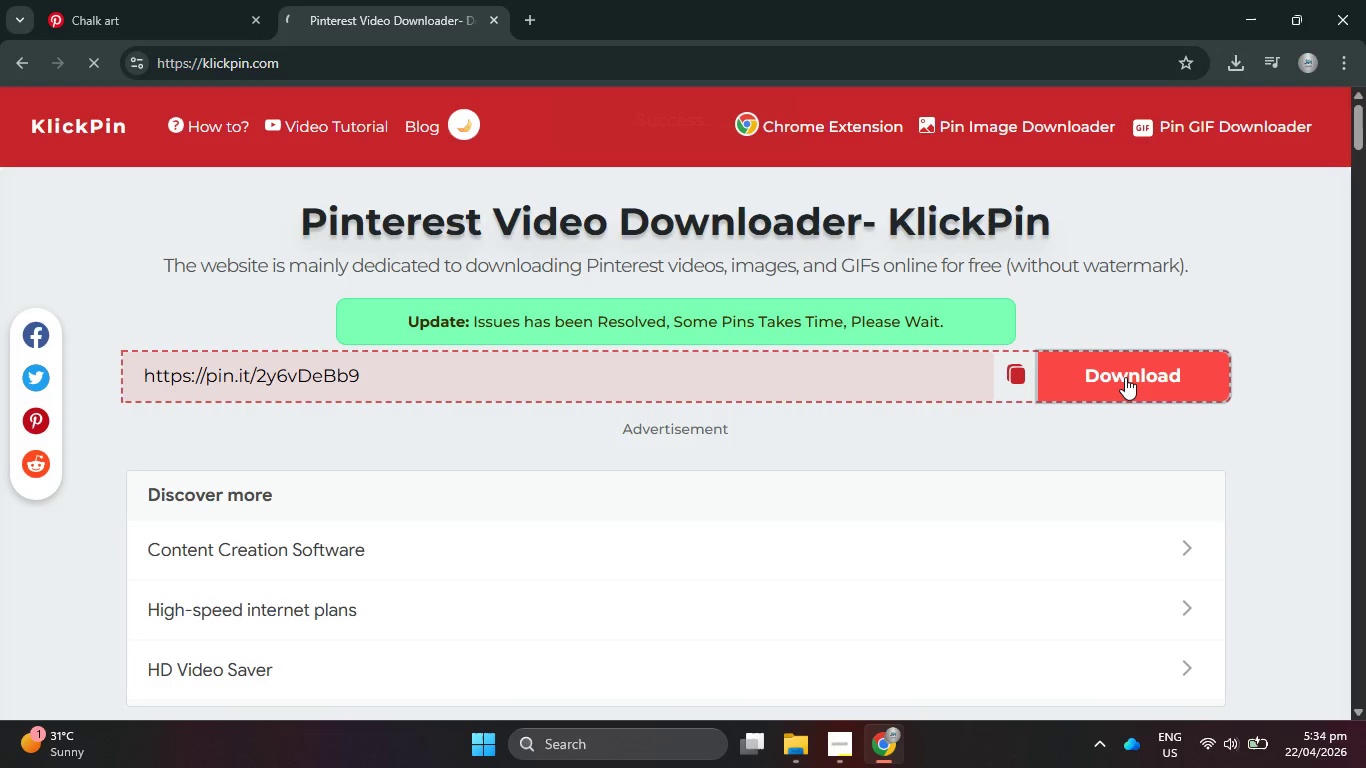 
double_click([218, 0])
 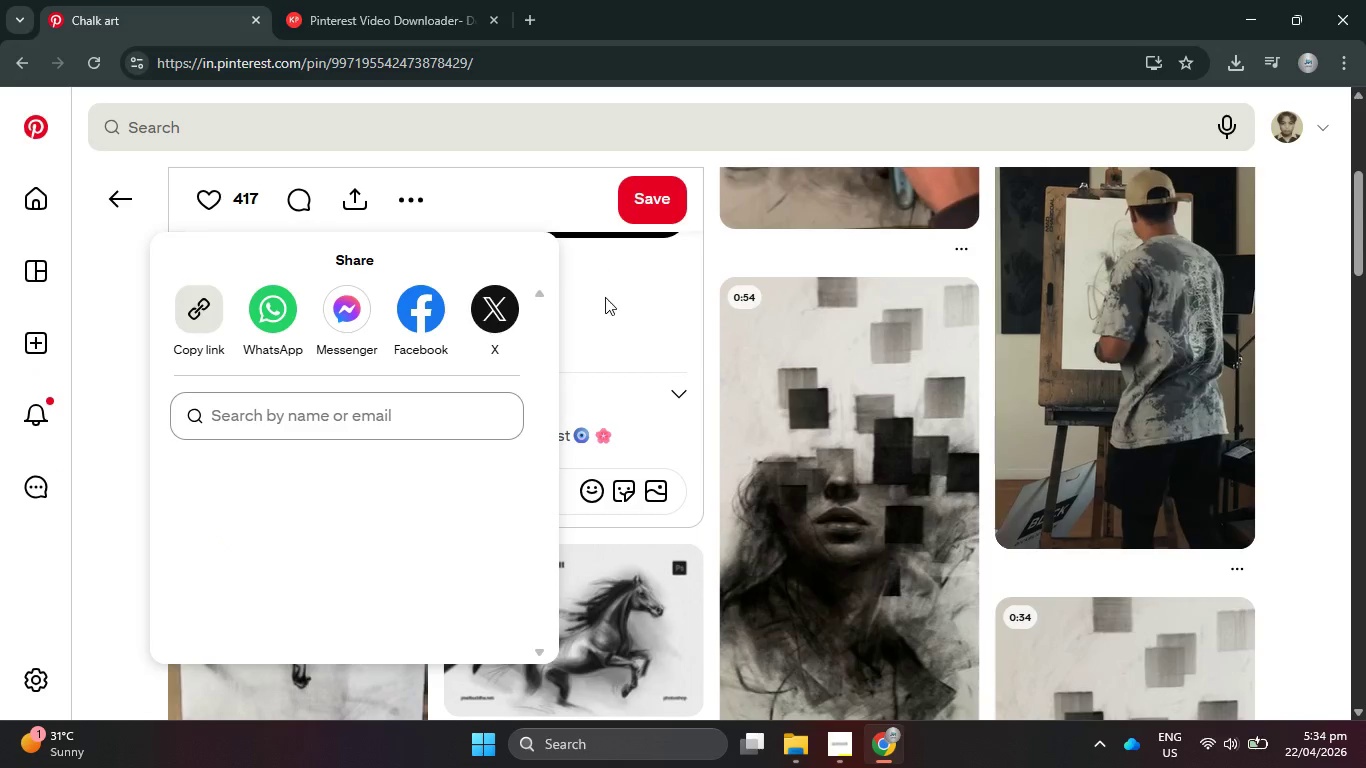 
left_click([605, 297])
 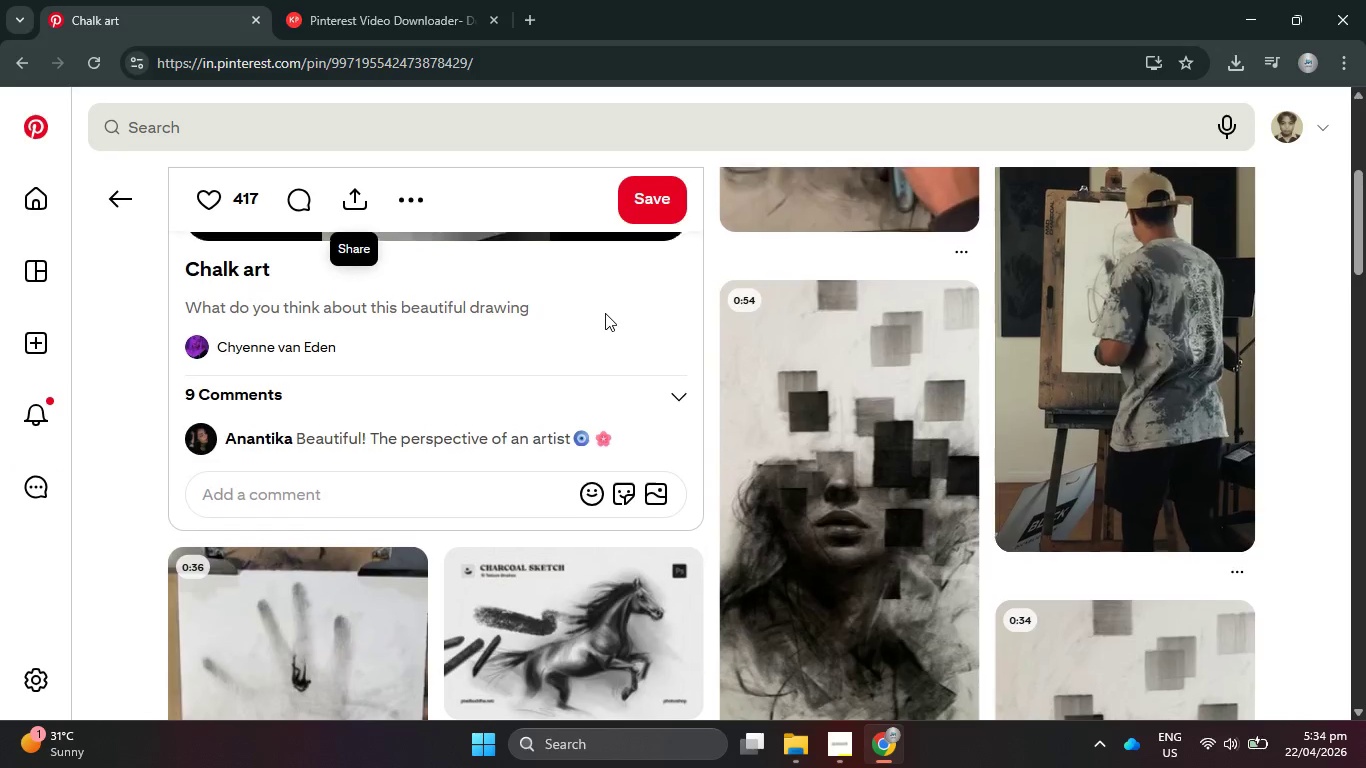 
scroll: coordinate [605, 313], scroll_direction: up, amount: 7.0
 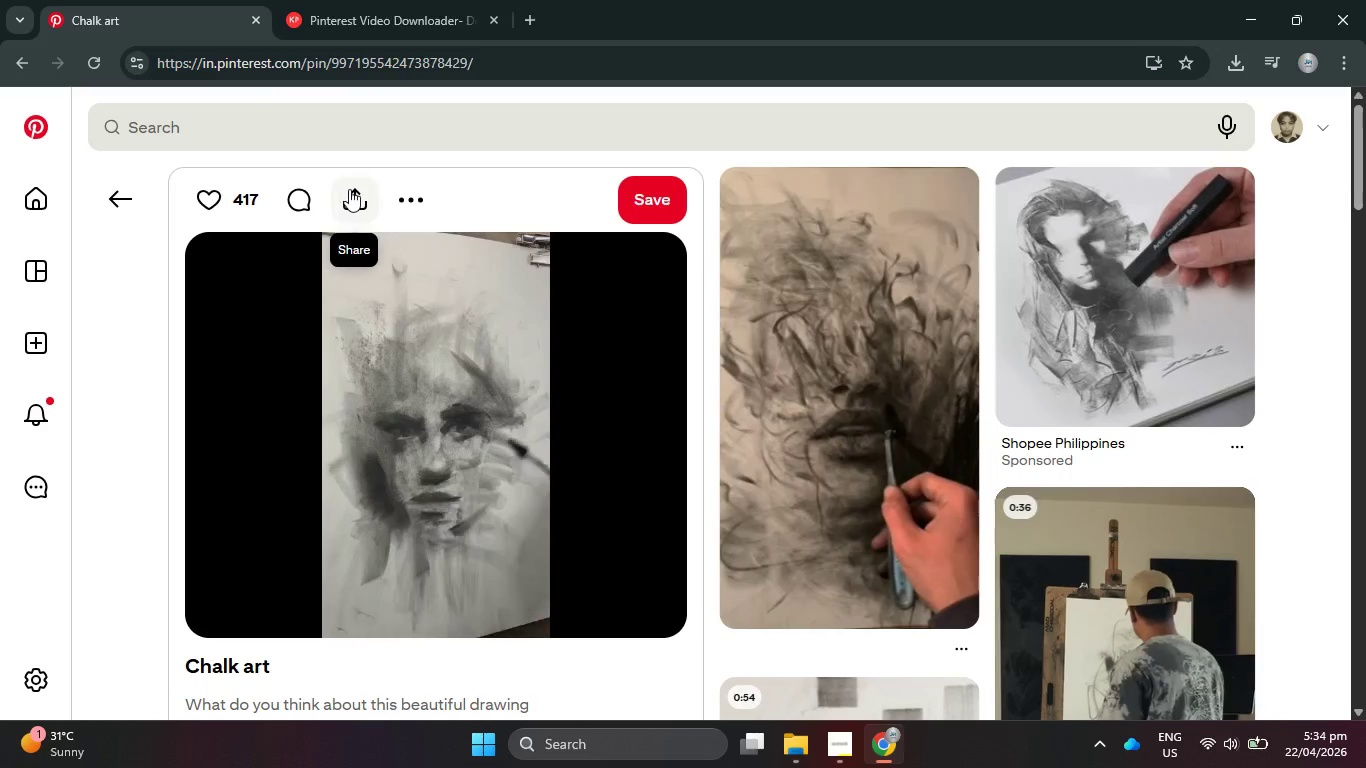 
left_click([350, 189])
 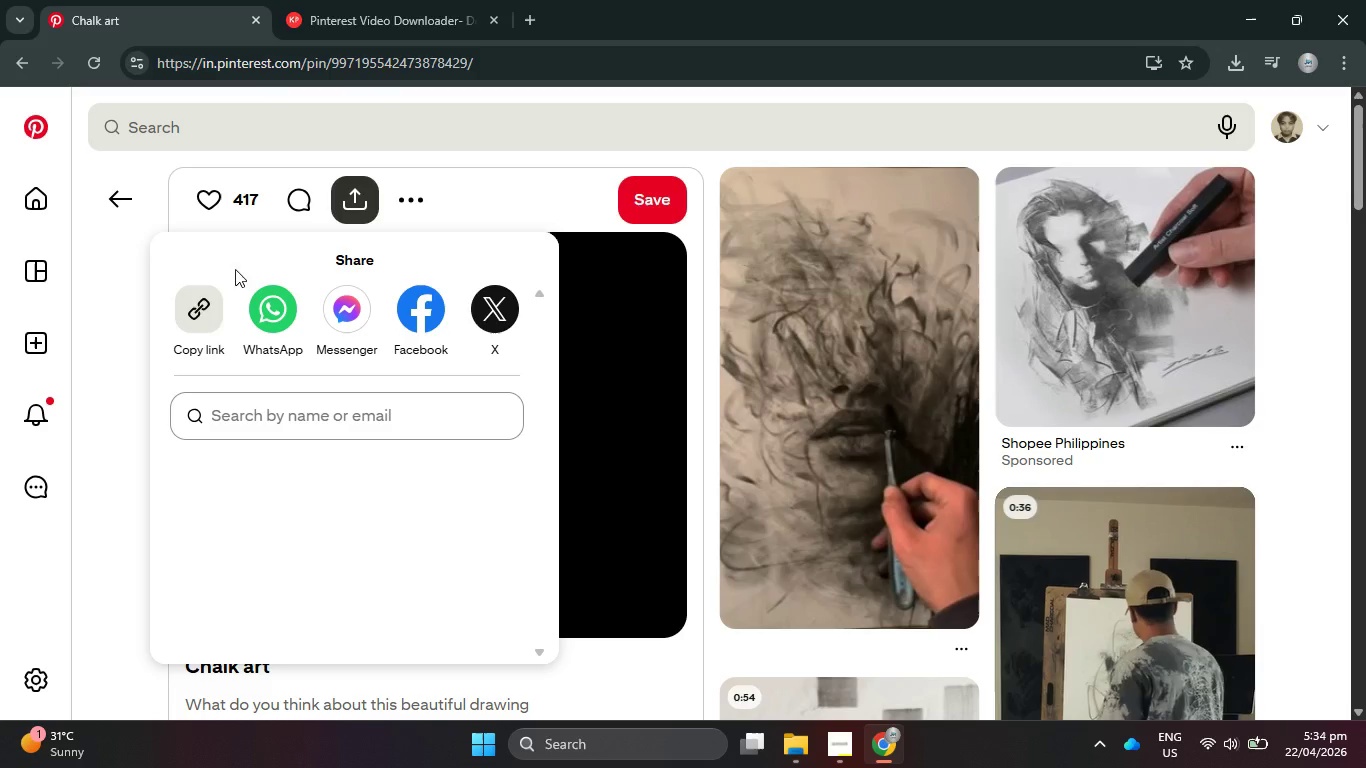 
left_click([195, 308])
 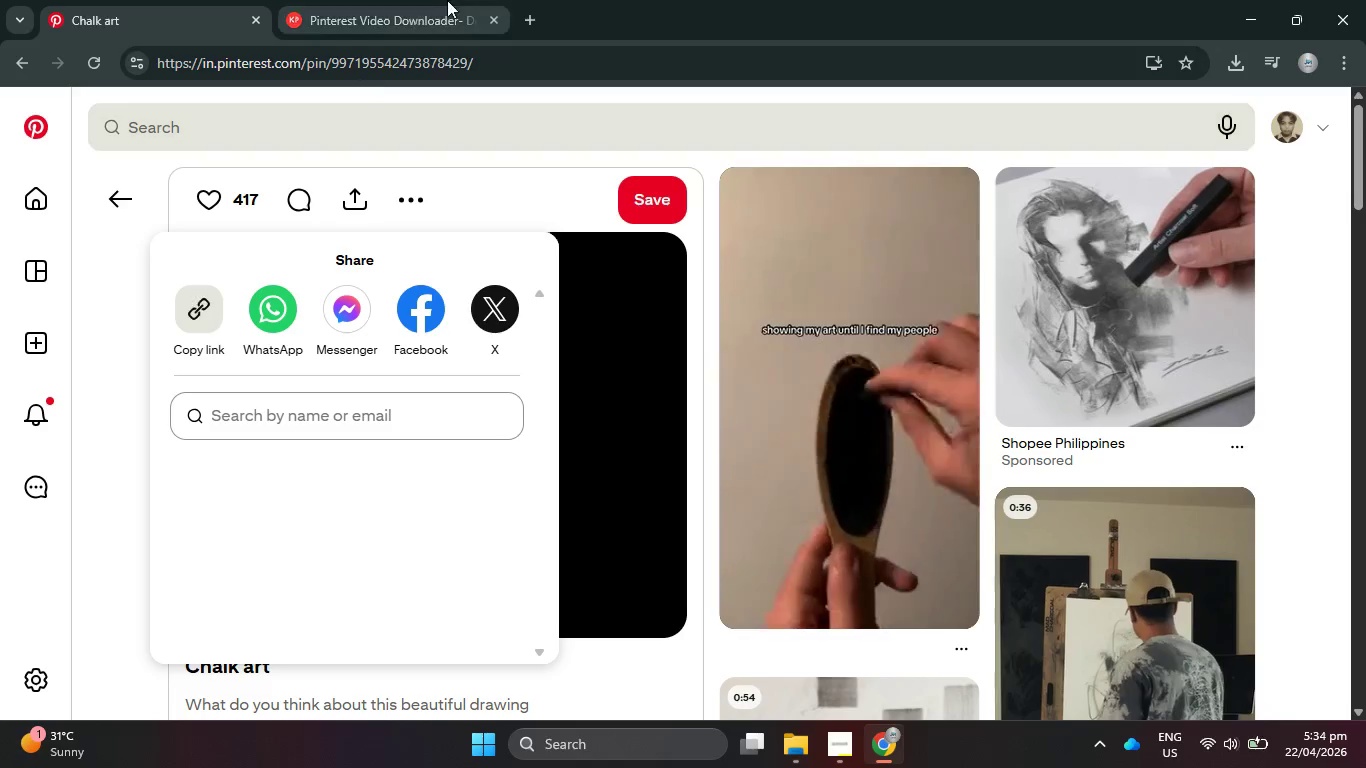 
left_click([447, 0])
 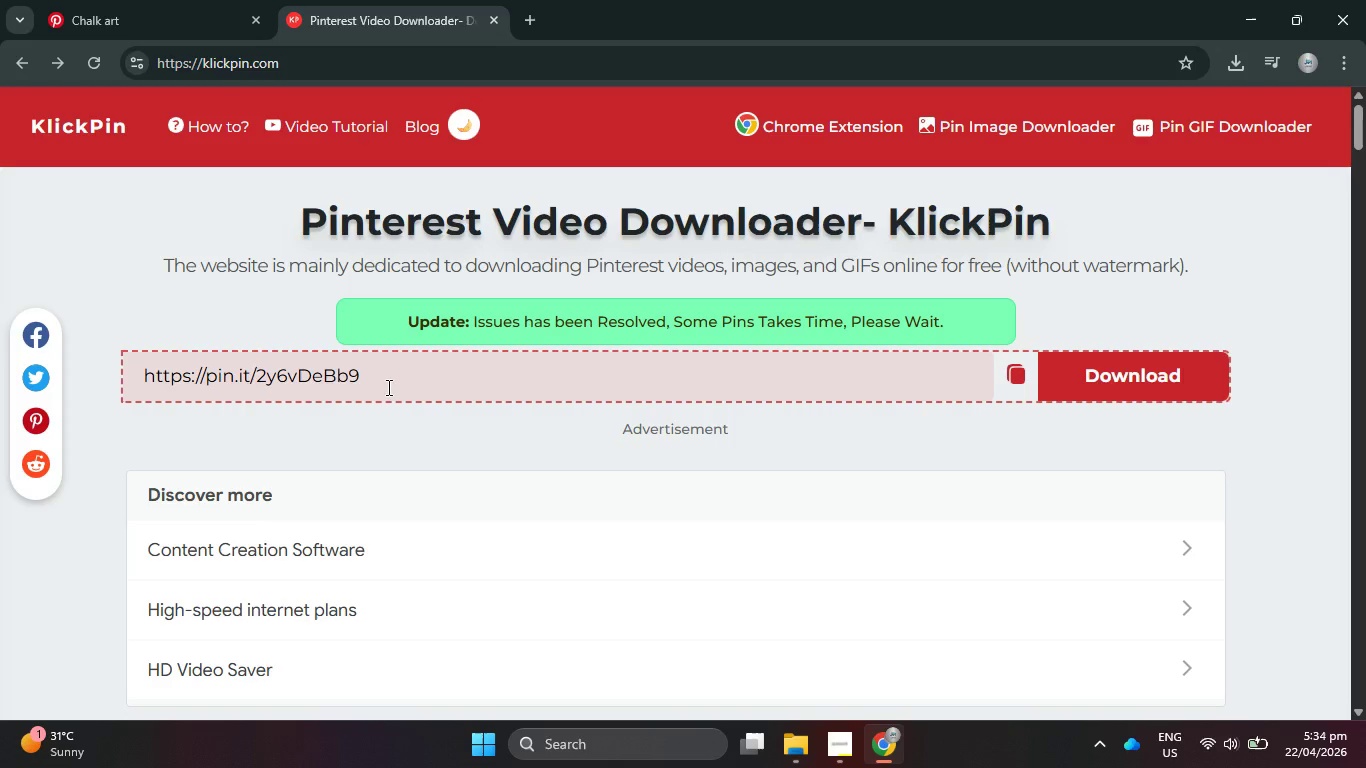 
left_click_drag(start_coordinate=[395, 383], to_coordinate=[119, 382])
 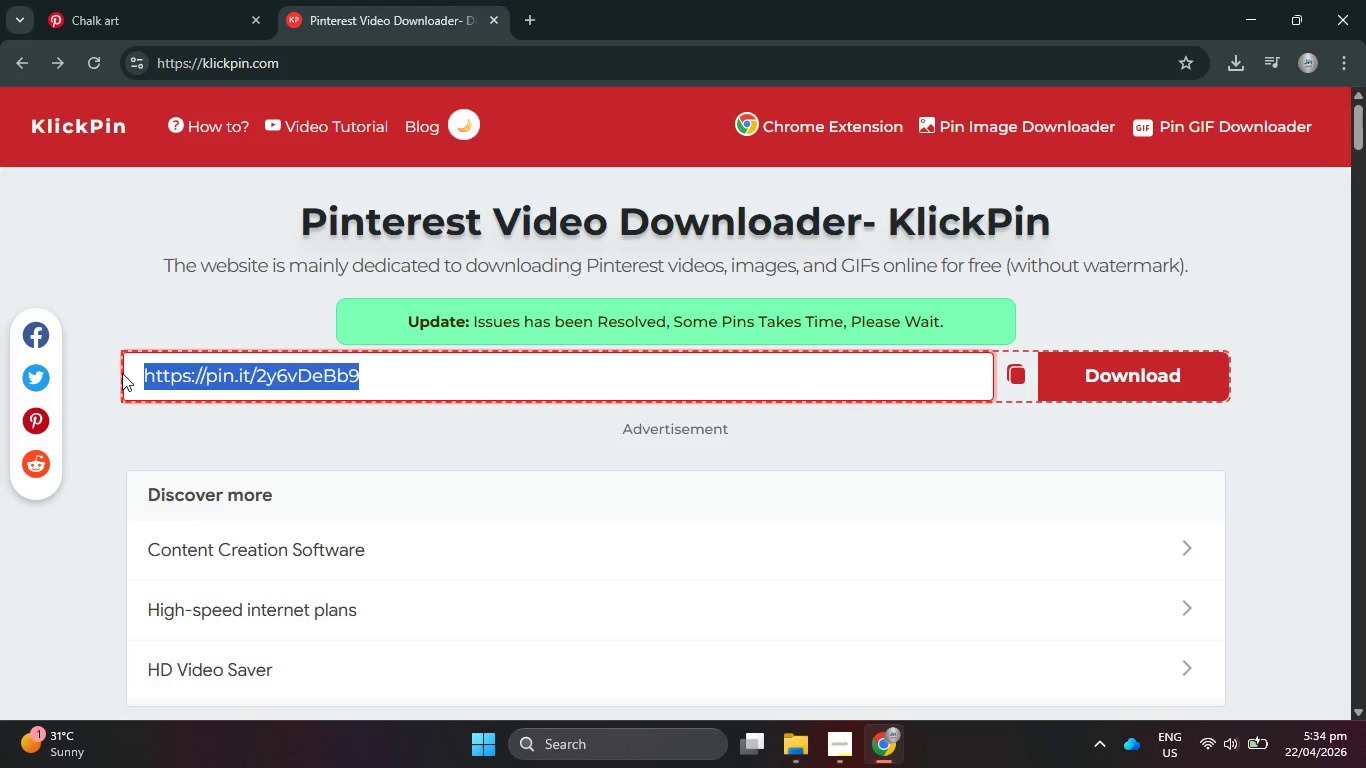 
key(Control+V)
 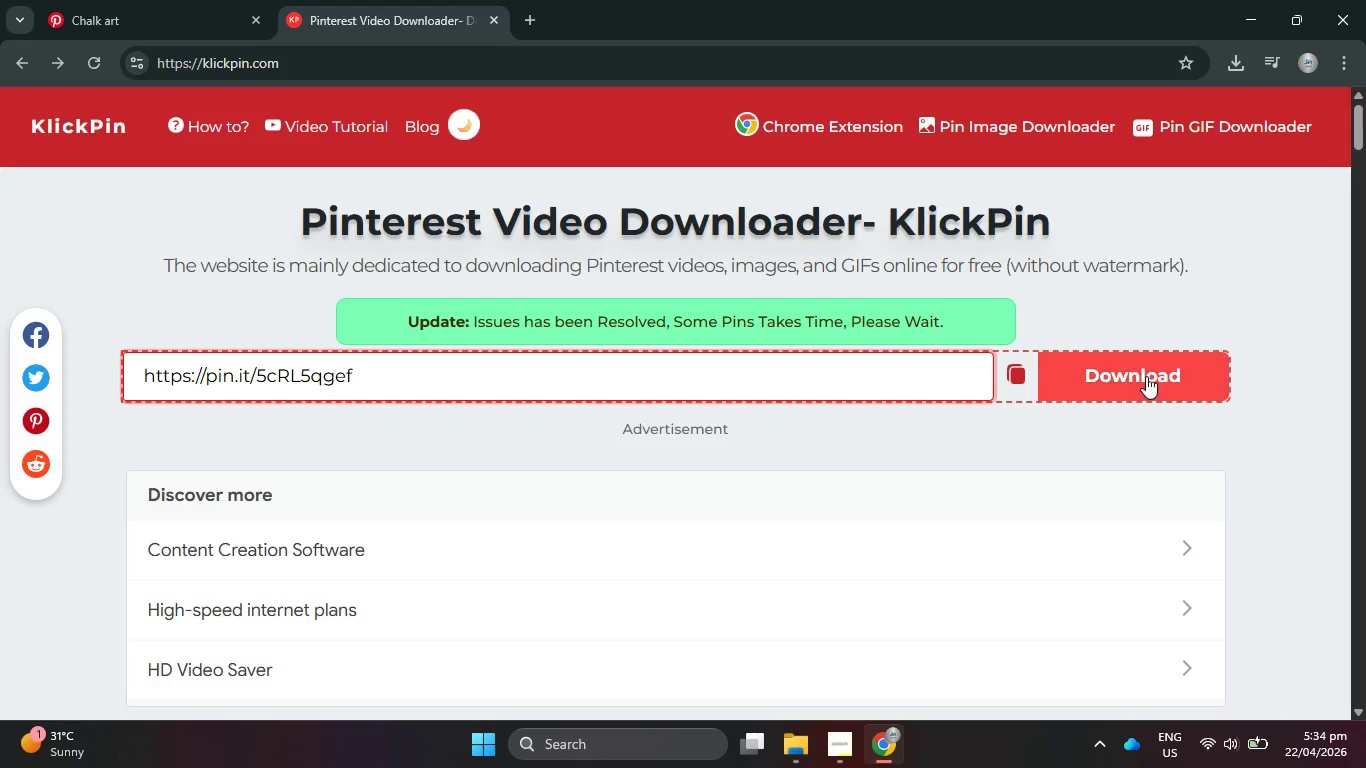 
left_click([1146, 376])
 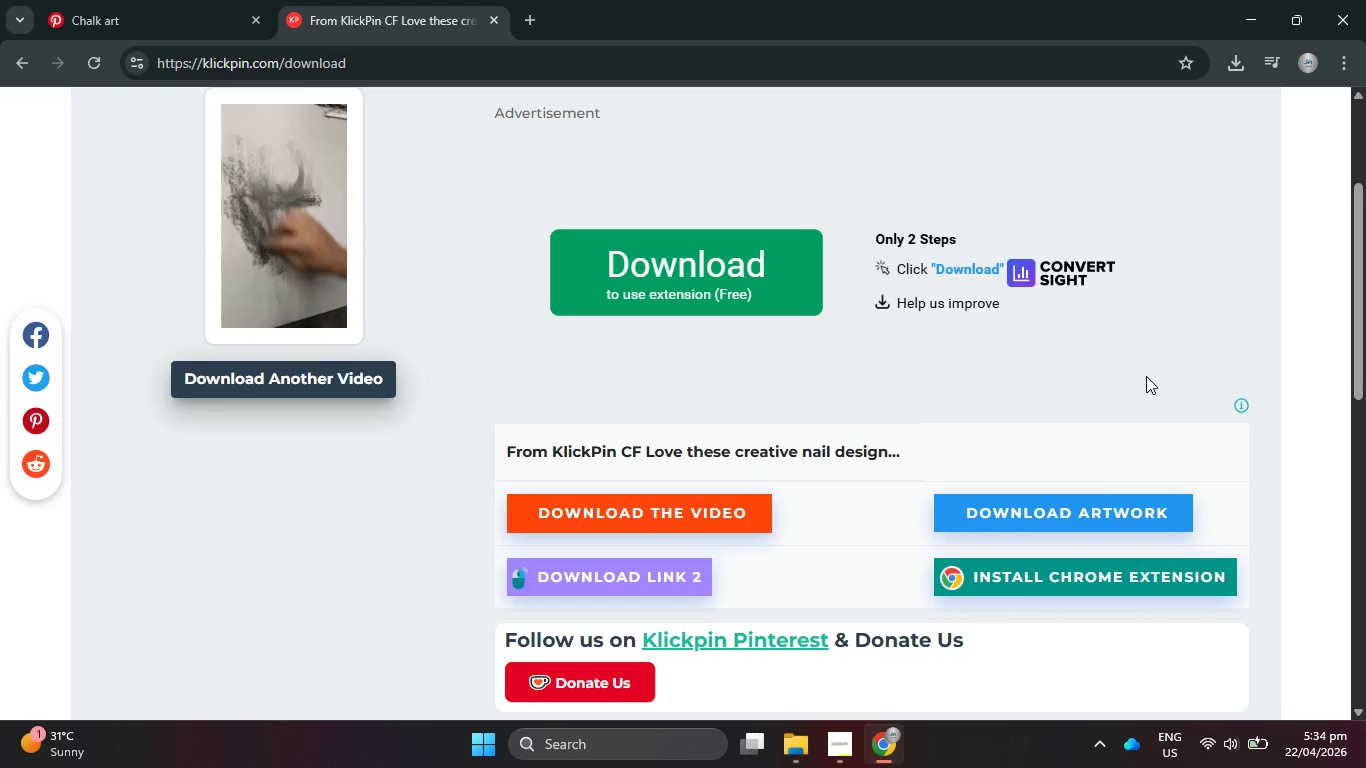 
wait(18.3)
 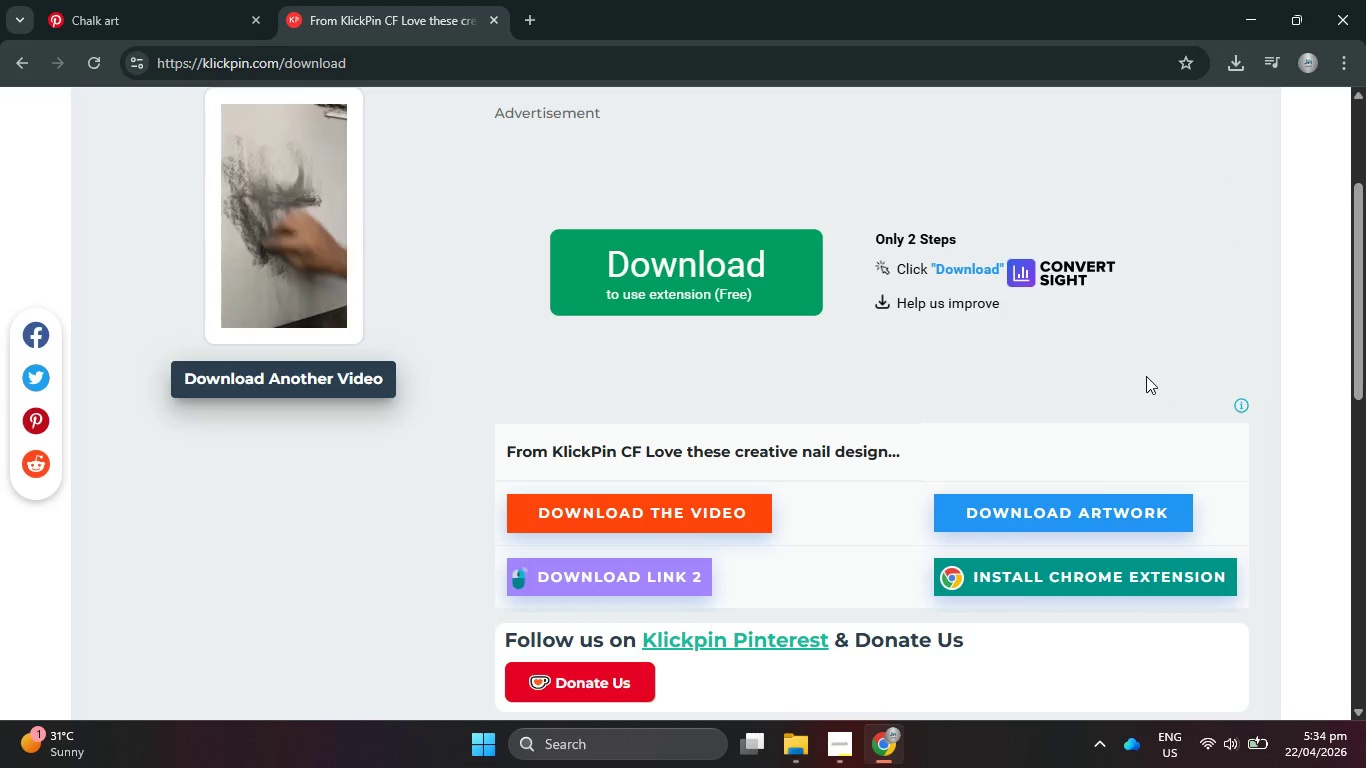 
left_click([703, 514])
 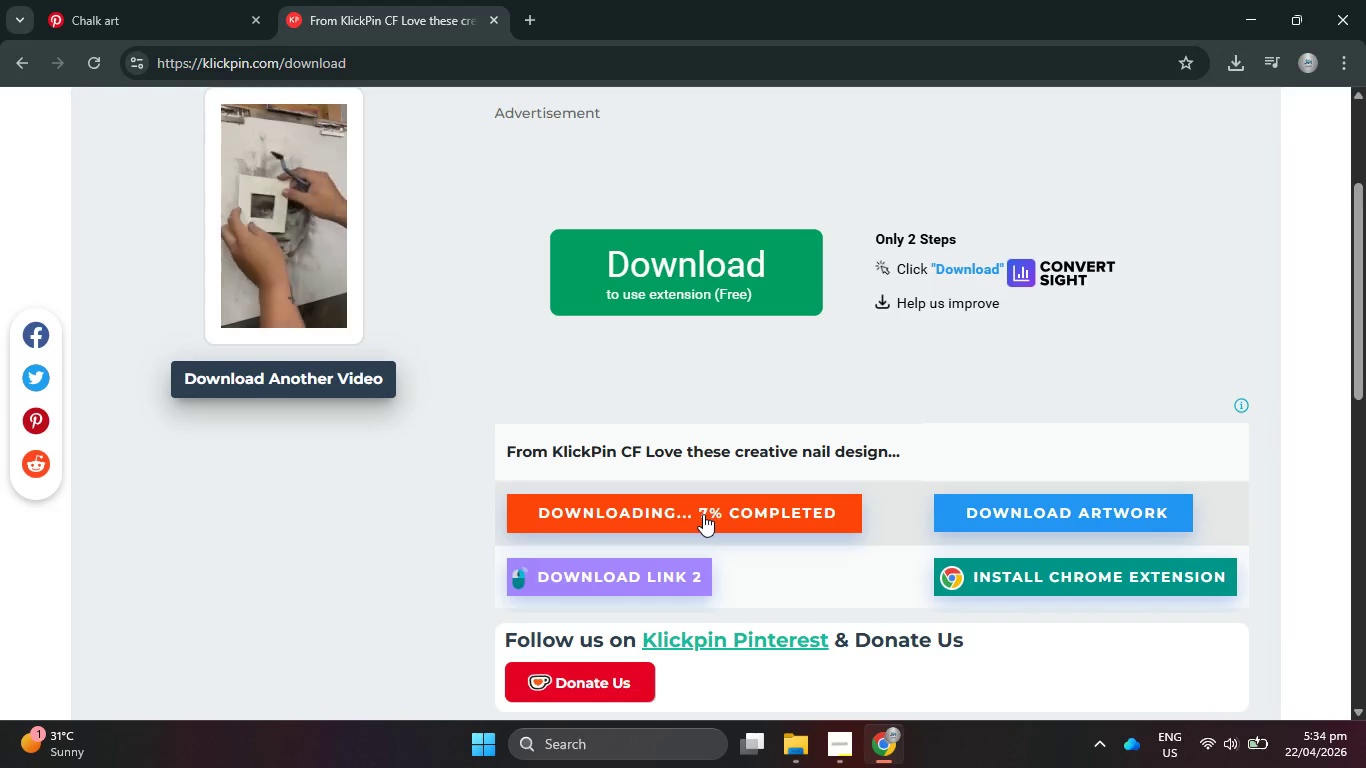 
wait(26.08)
 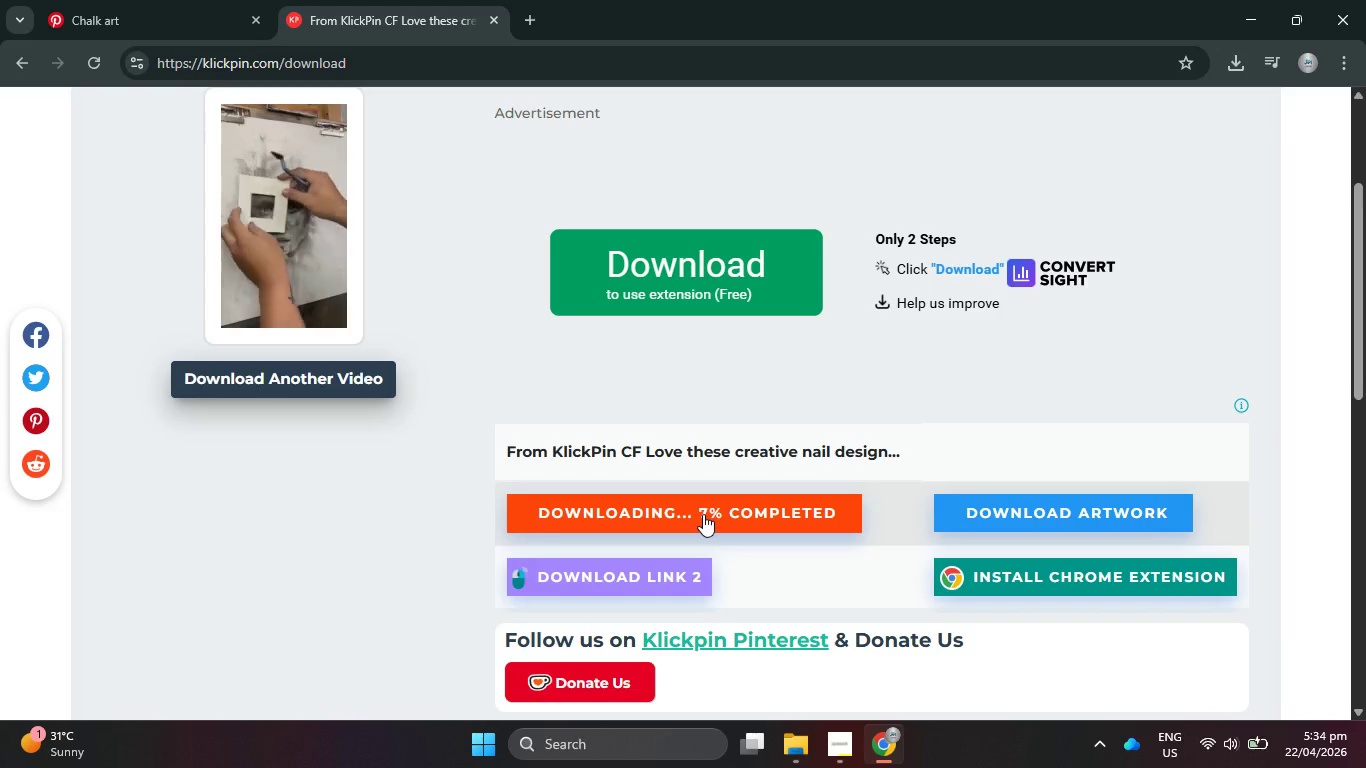 
left_click([199, 0])
 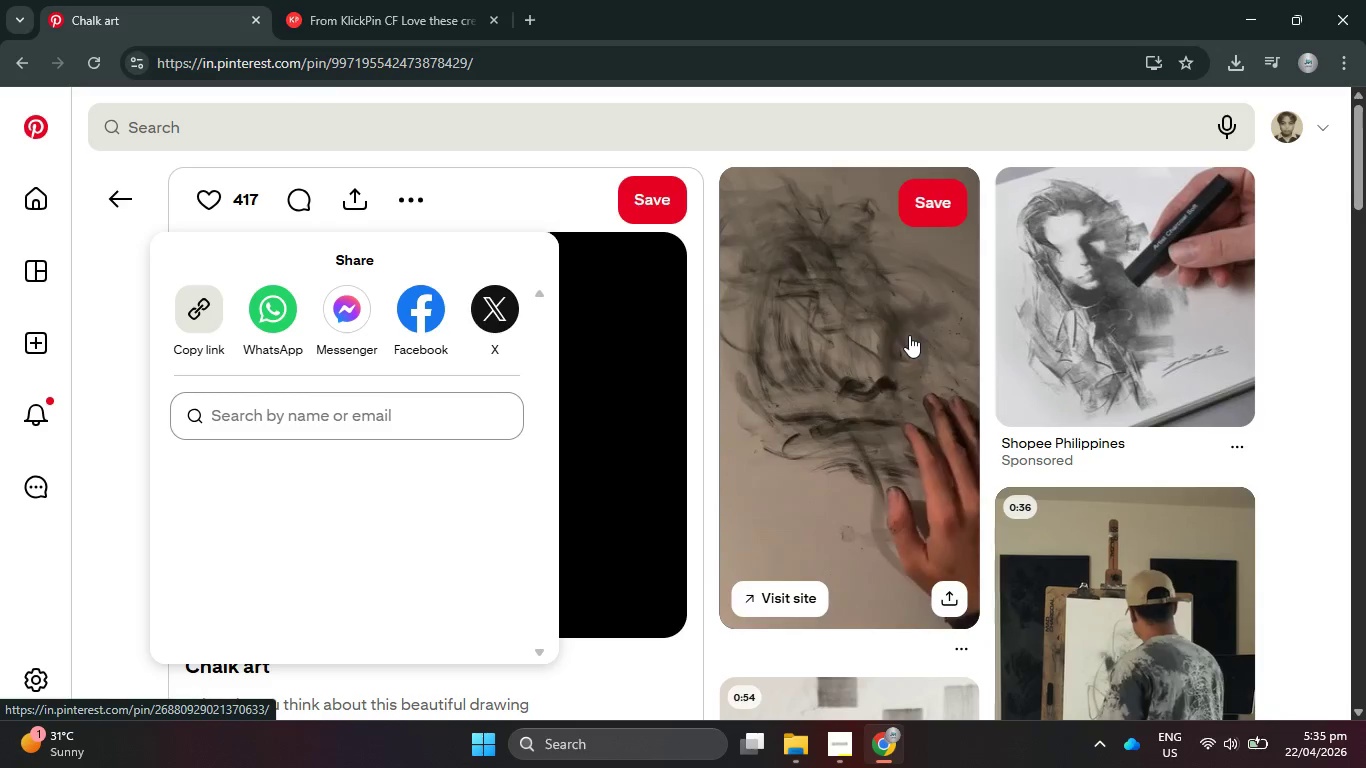 
wait(7.62)
 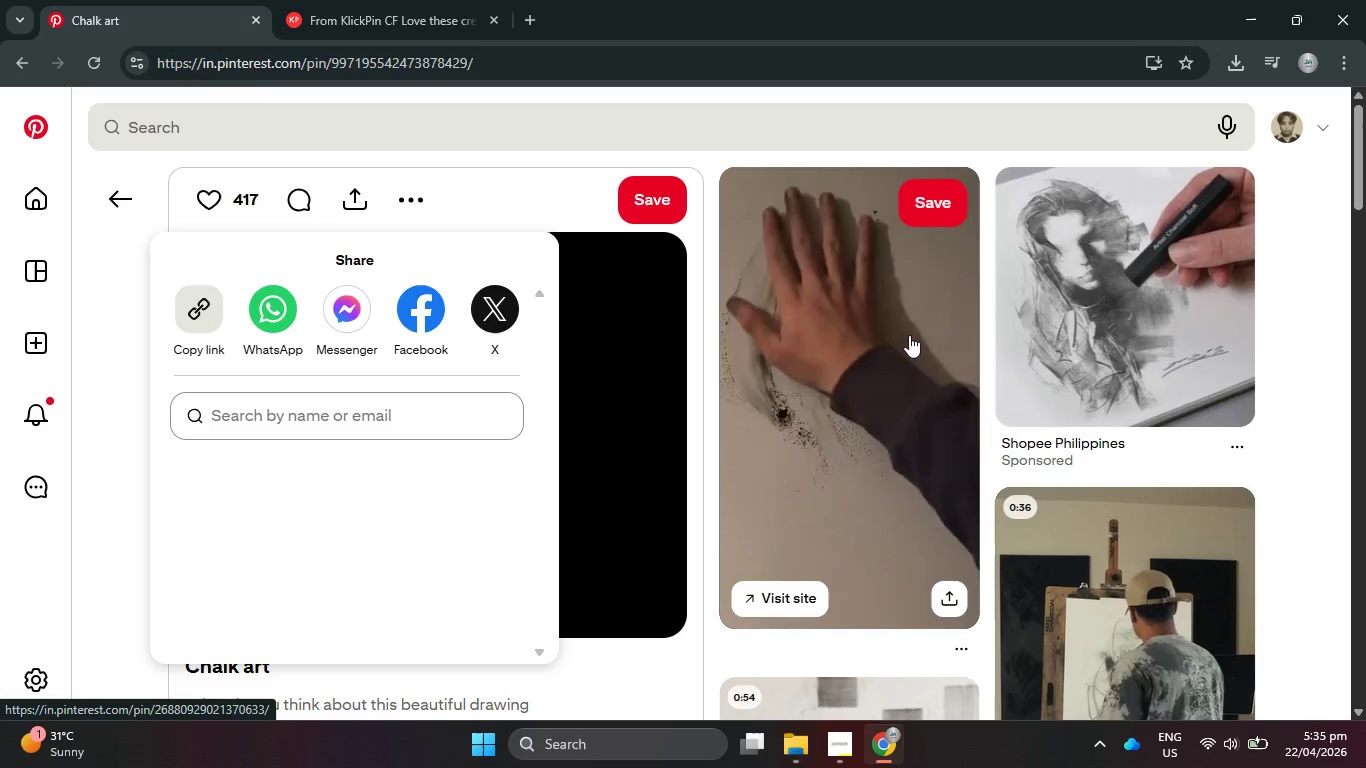 
left_click([810, 412])
 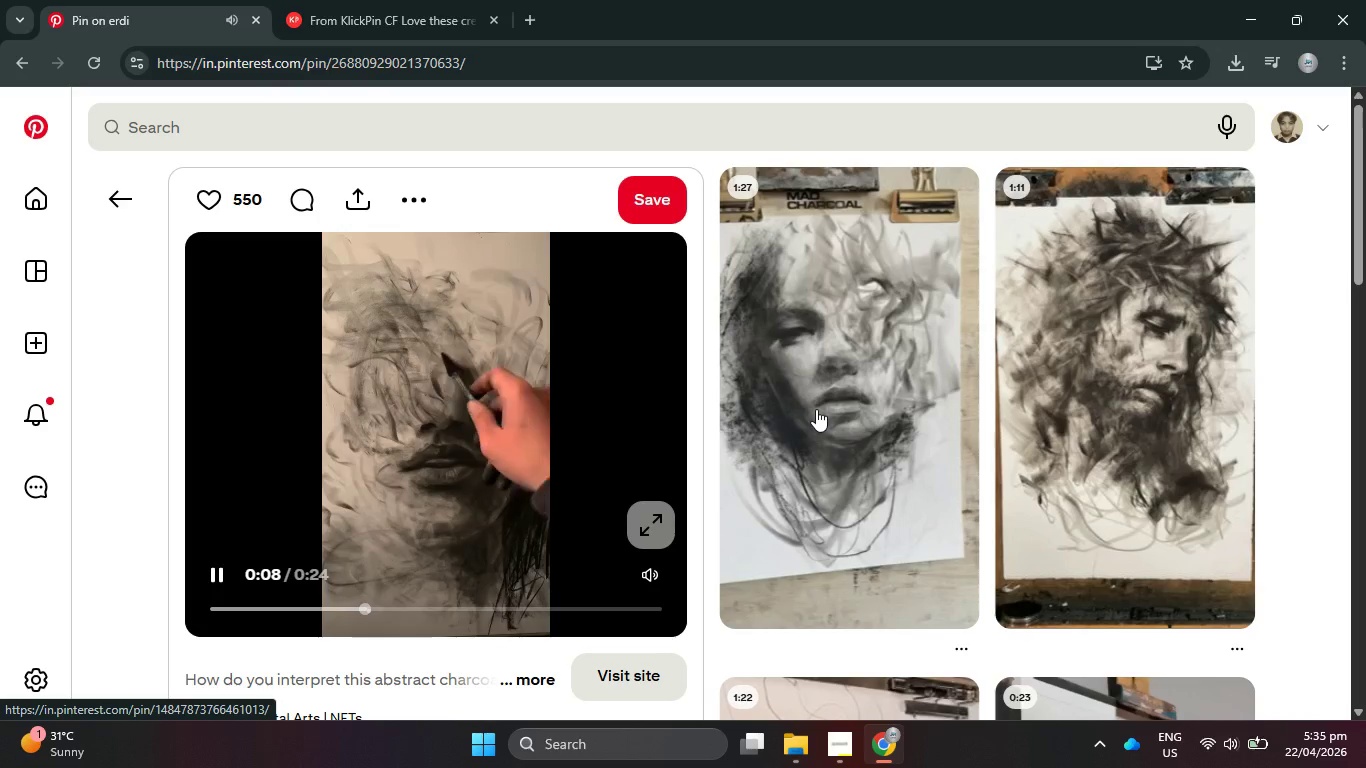 
wait(7.83)
 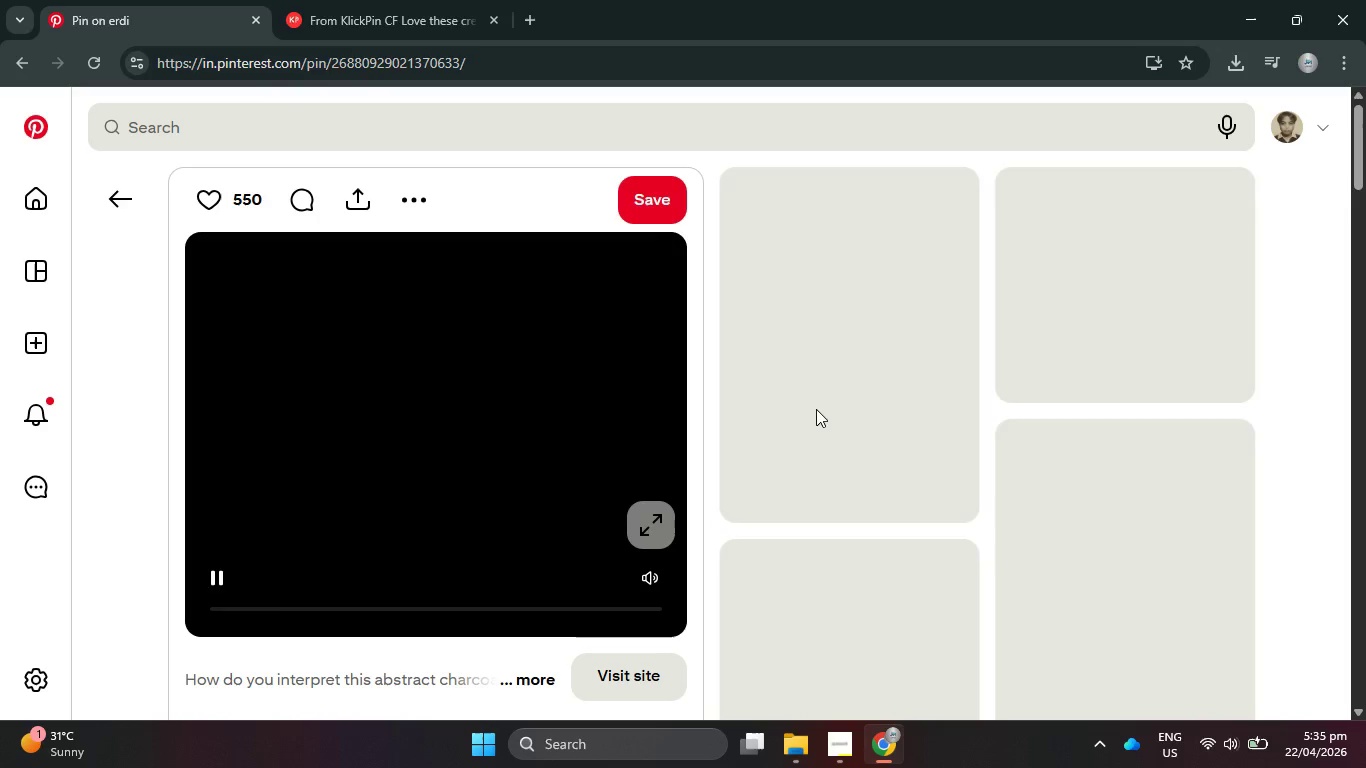 
left_click([359, 202])
 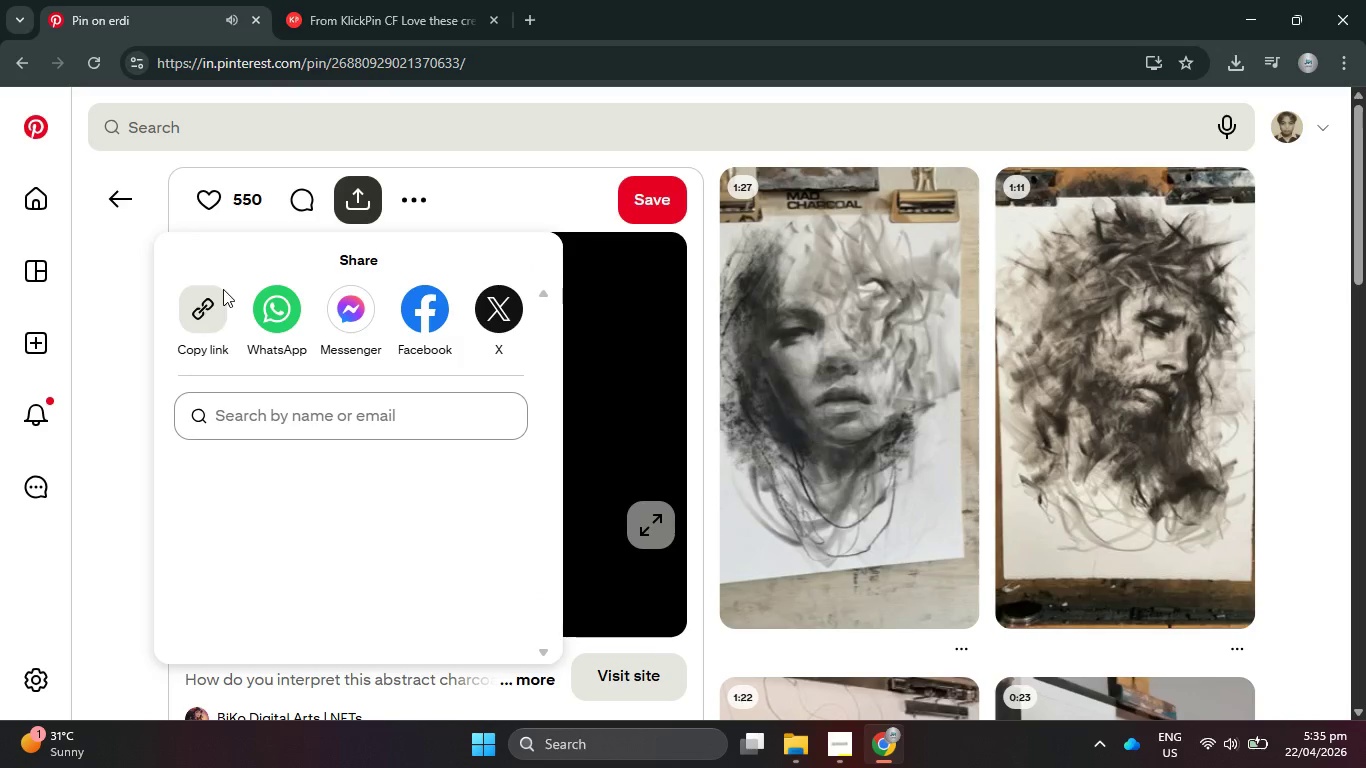 
left_click([212, 313])
 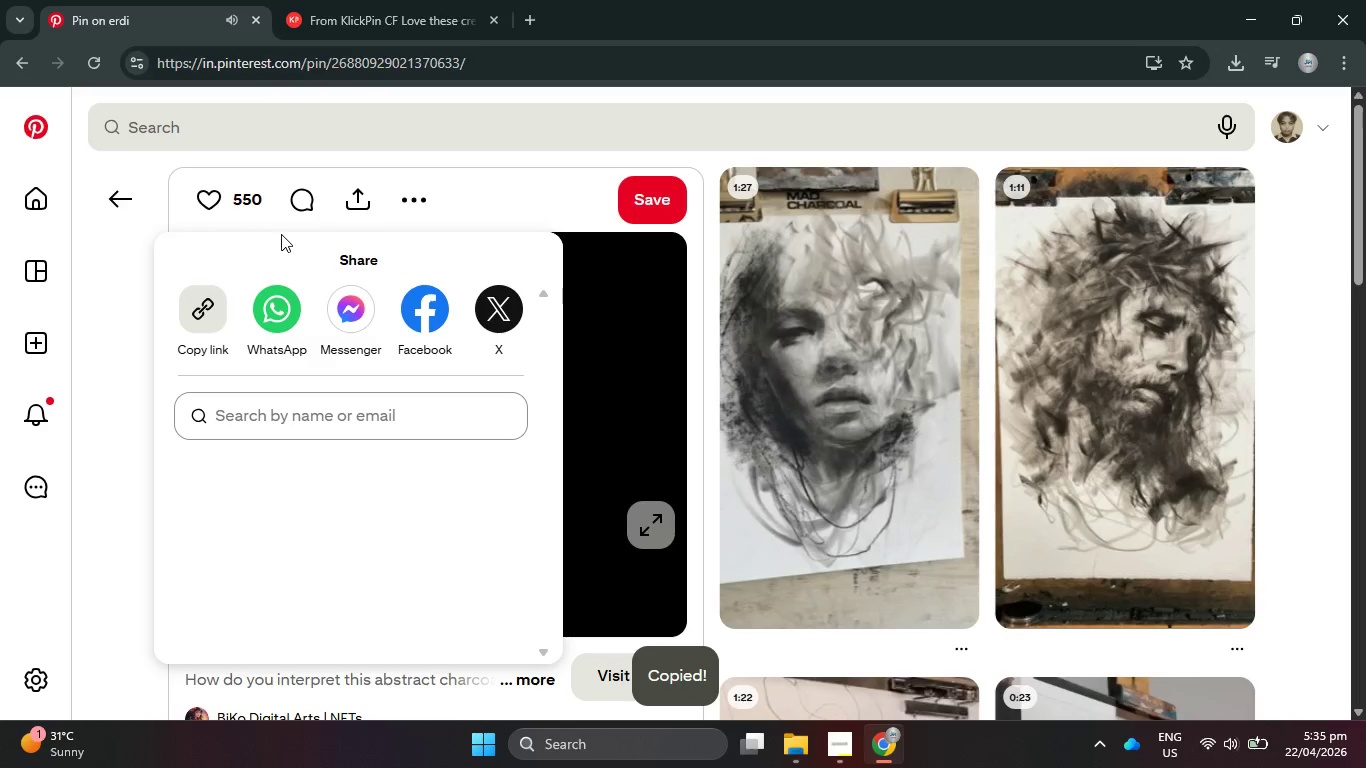 
wait(10.5)
 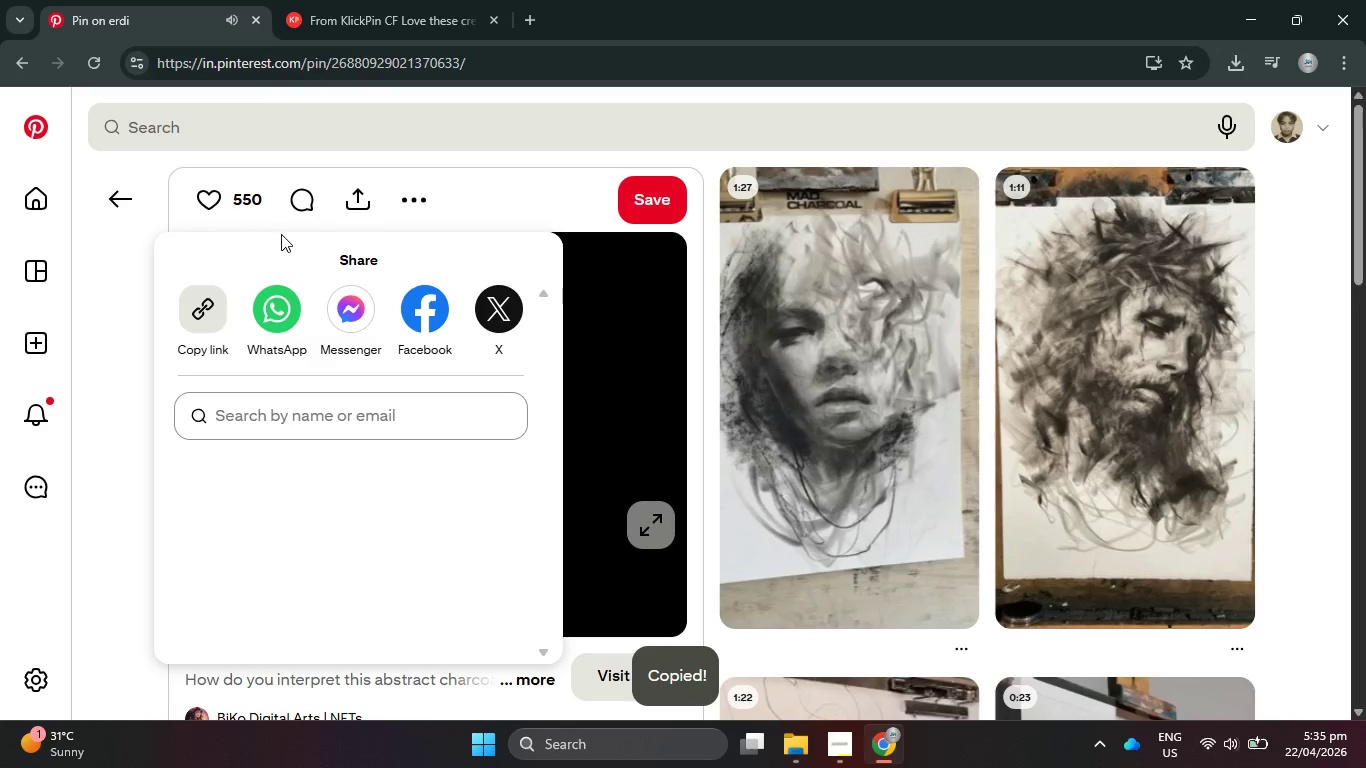 
double_click([397, 0])
 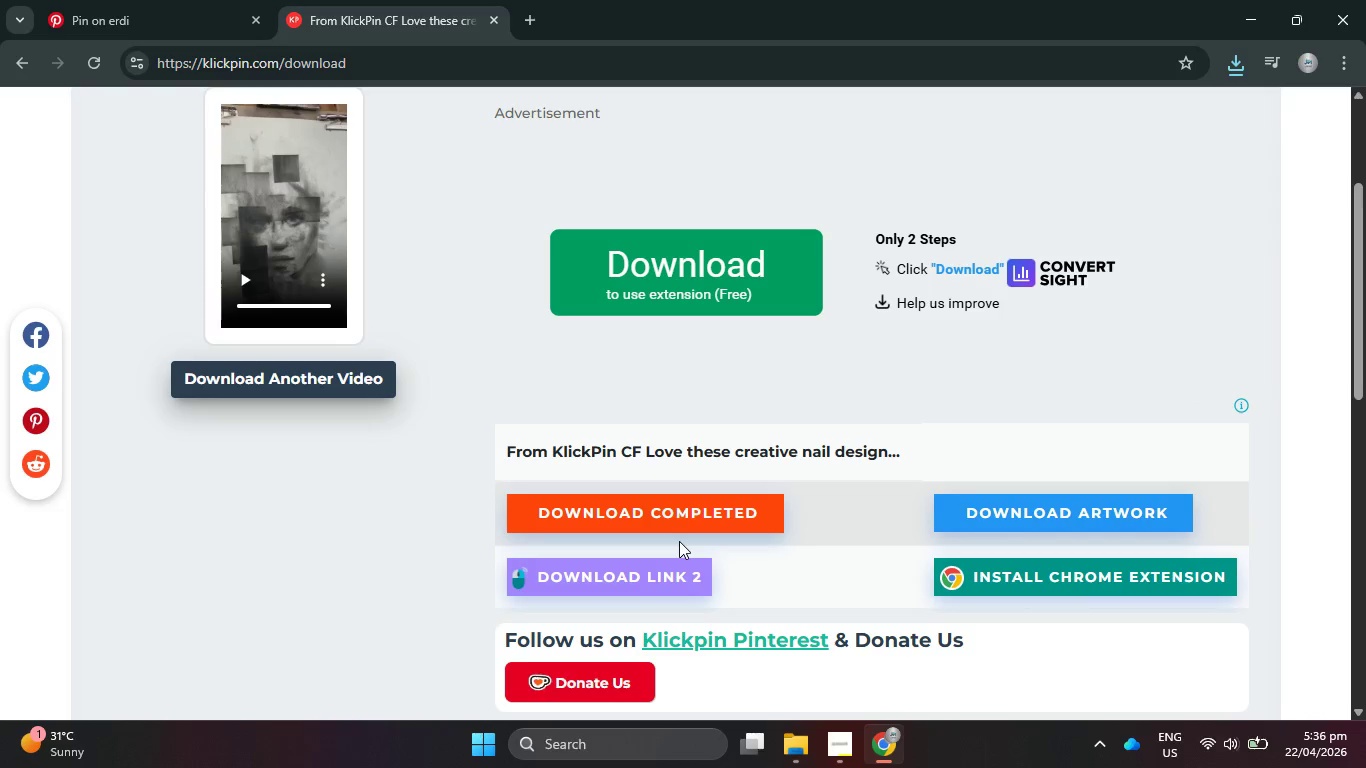 
wait(57.19)
 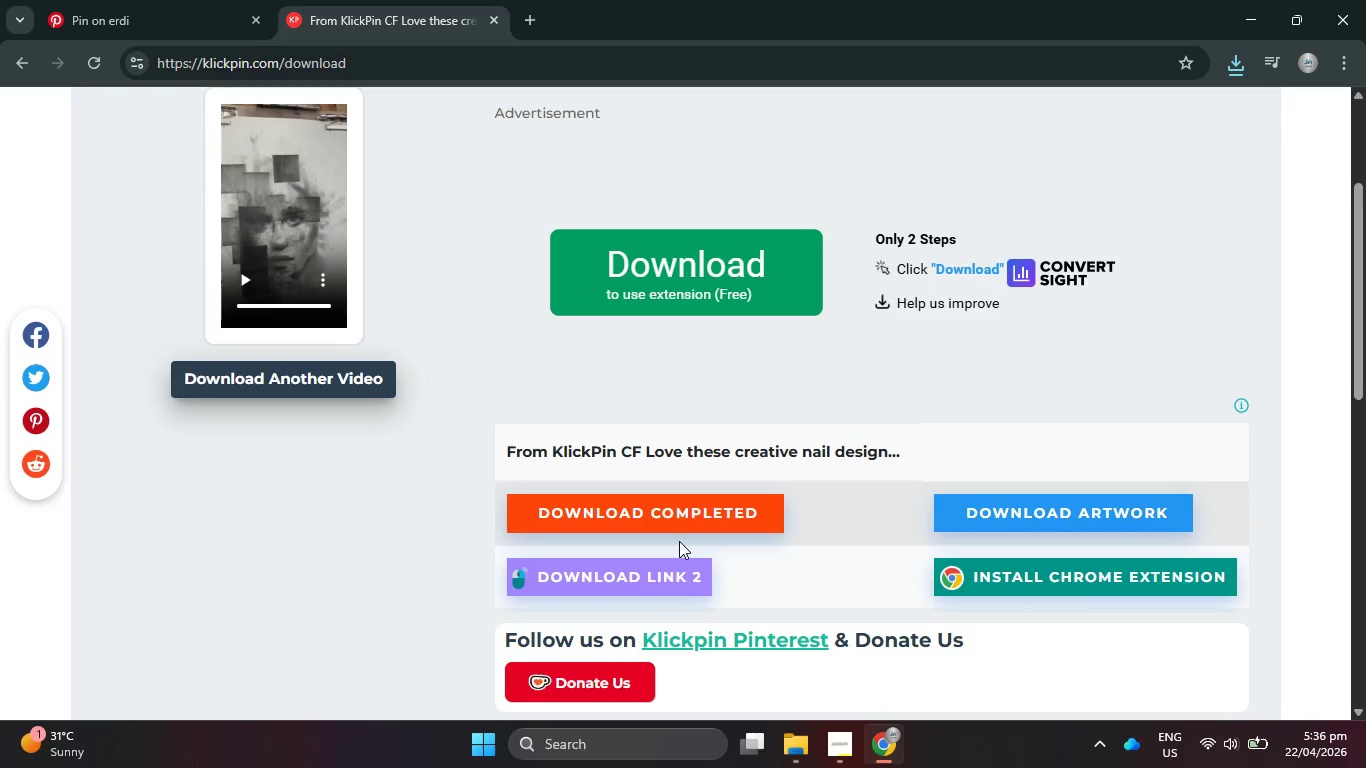 
left_click([672, 524])
 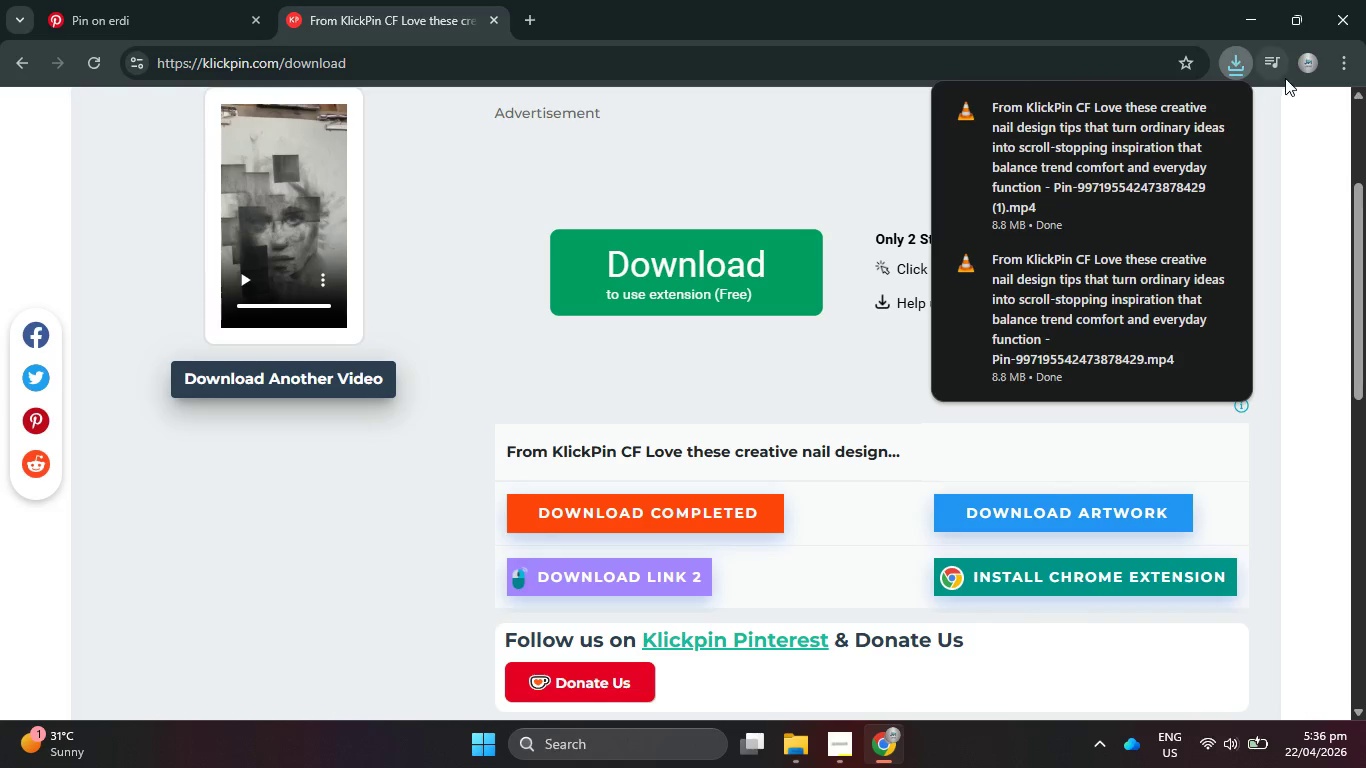 
wait(5.95)
 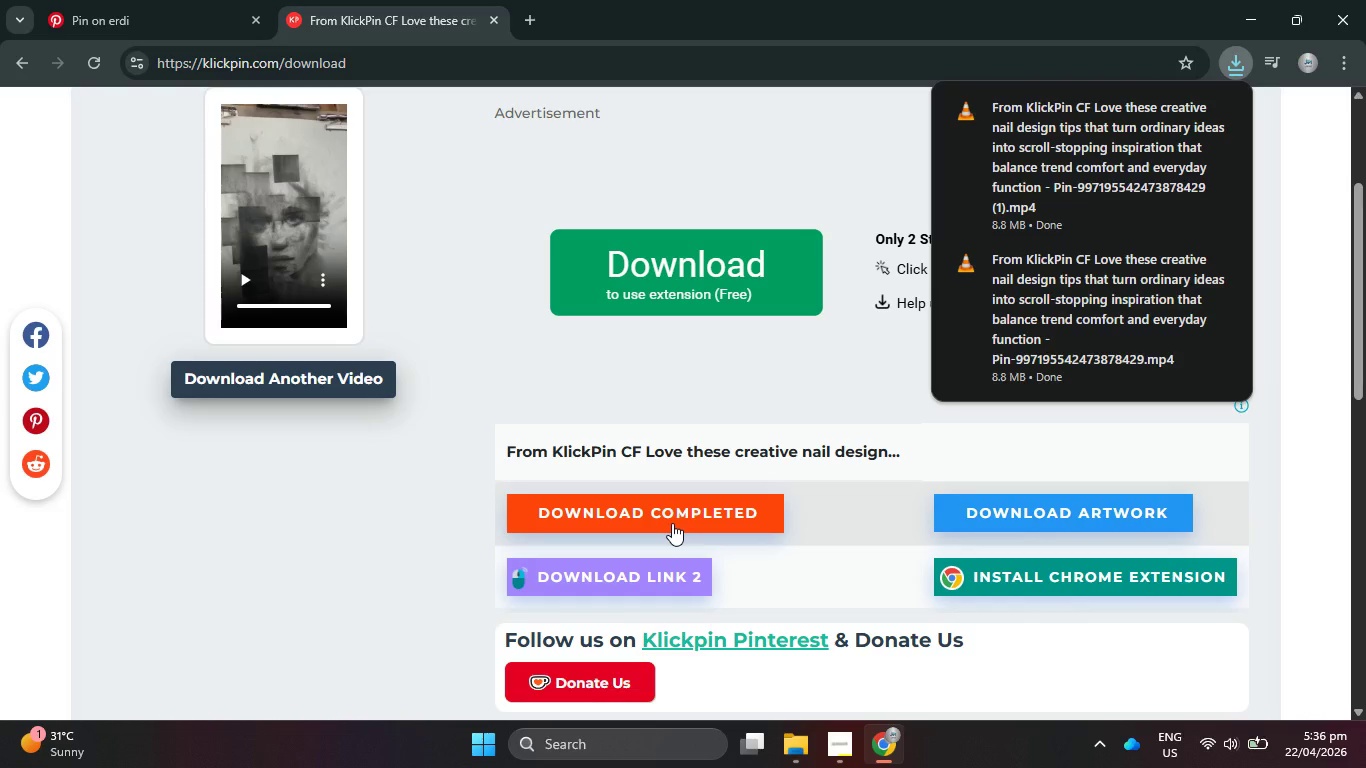 
left_click([1236, 54])
 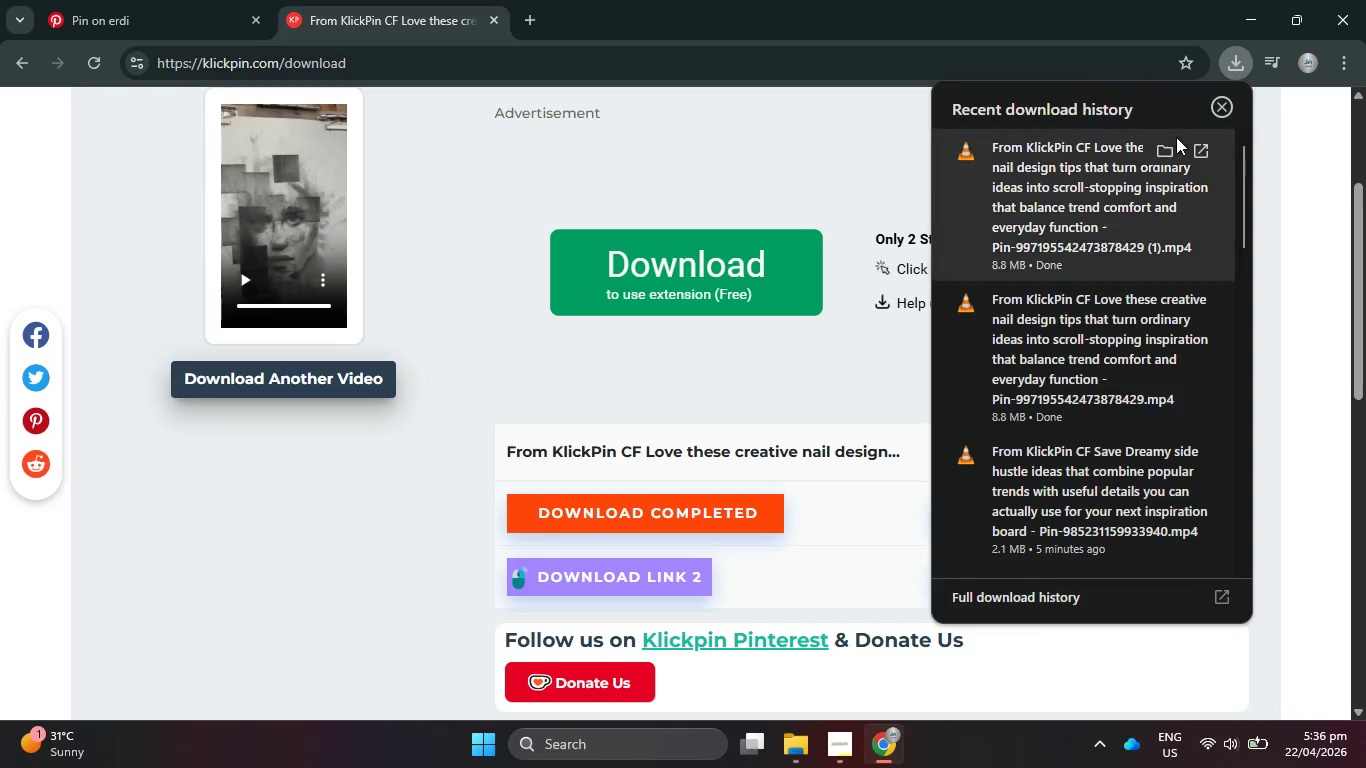 
left_click([1172, 151])
 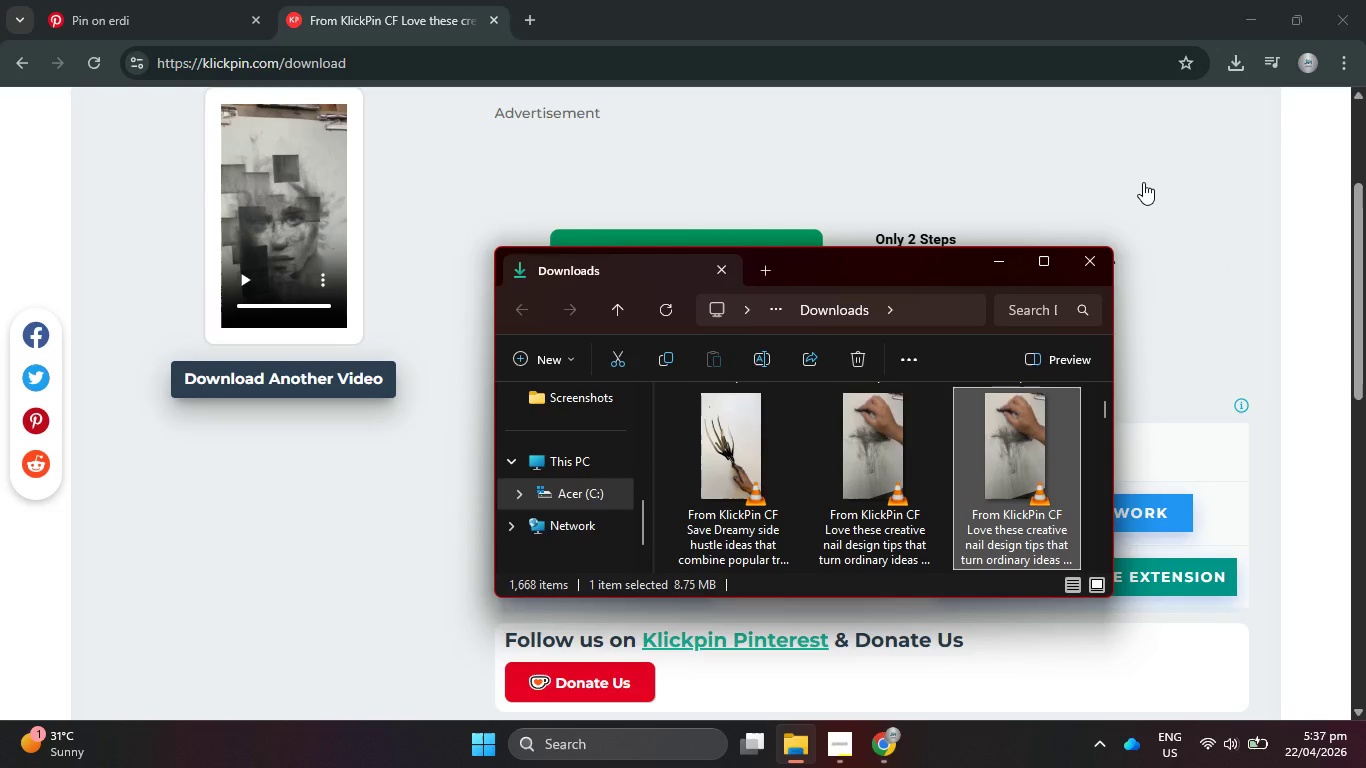 
wait(35.39)
 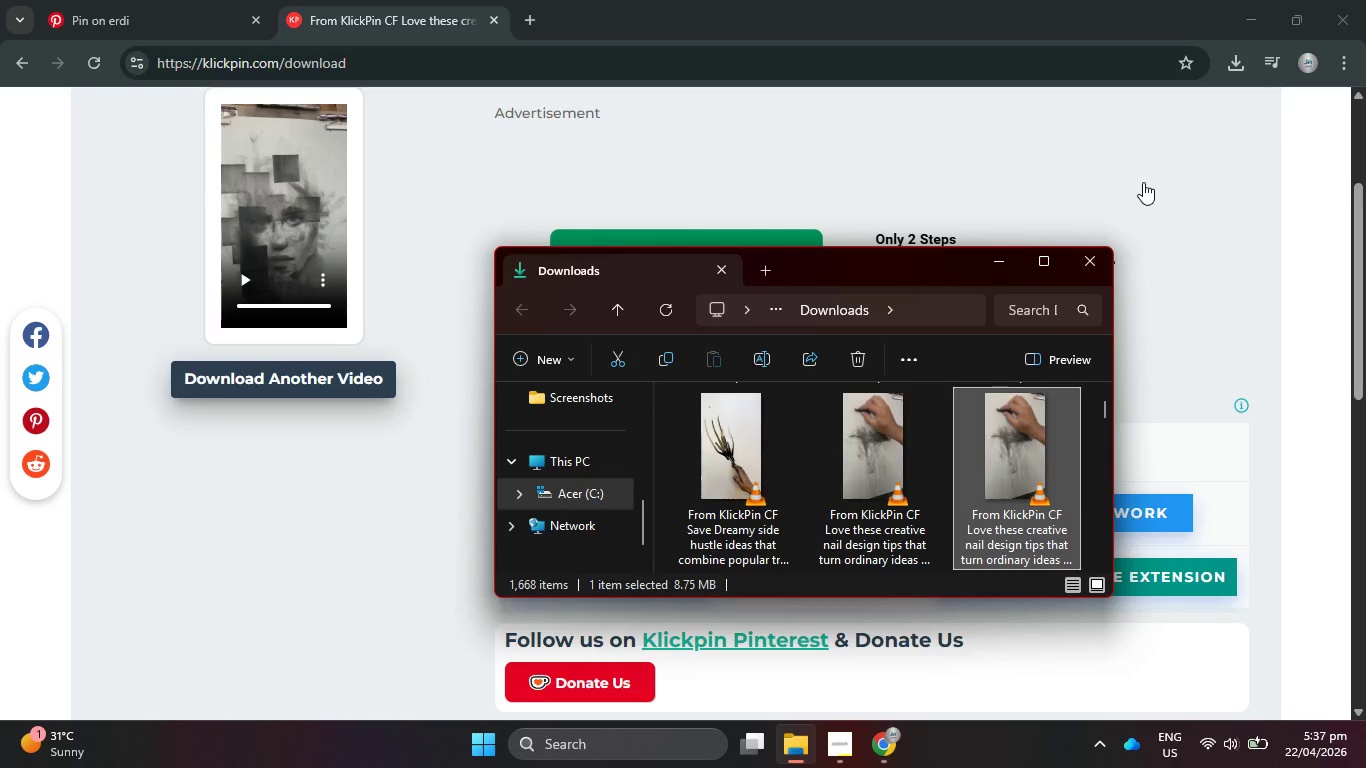 
key(Shift+Delete)
 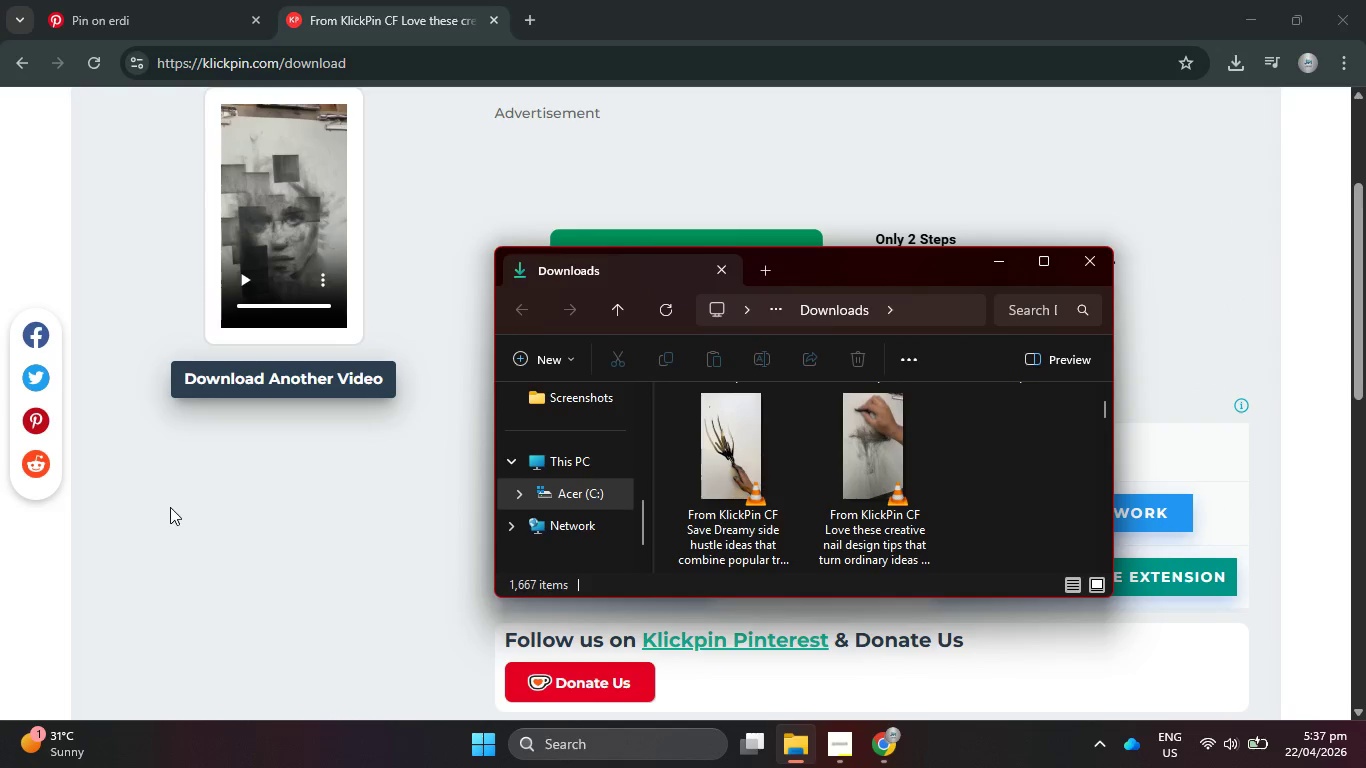 
scroll: coordinate [966, 478], scroll_direction: up, amount: 11.0
 